 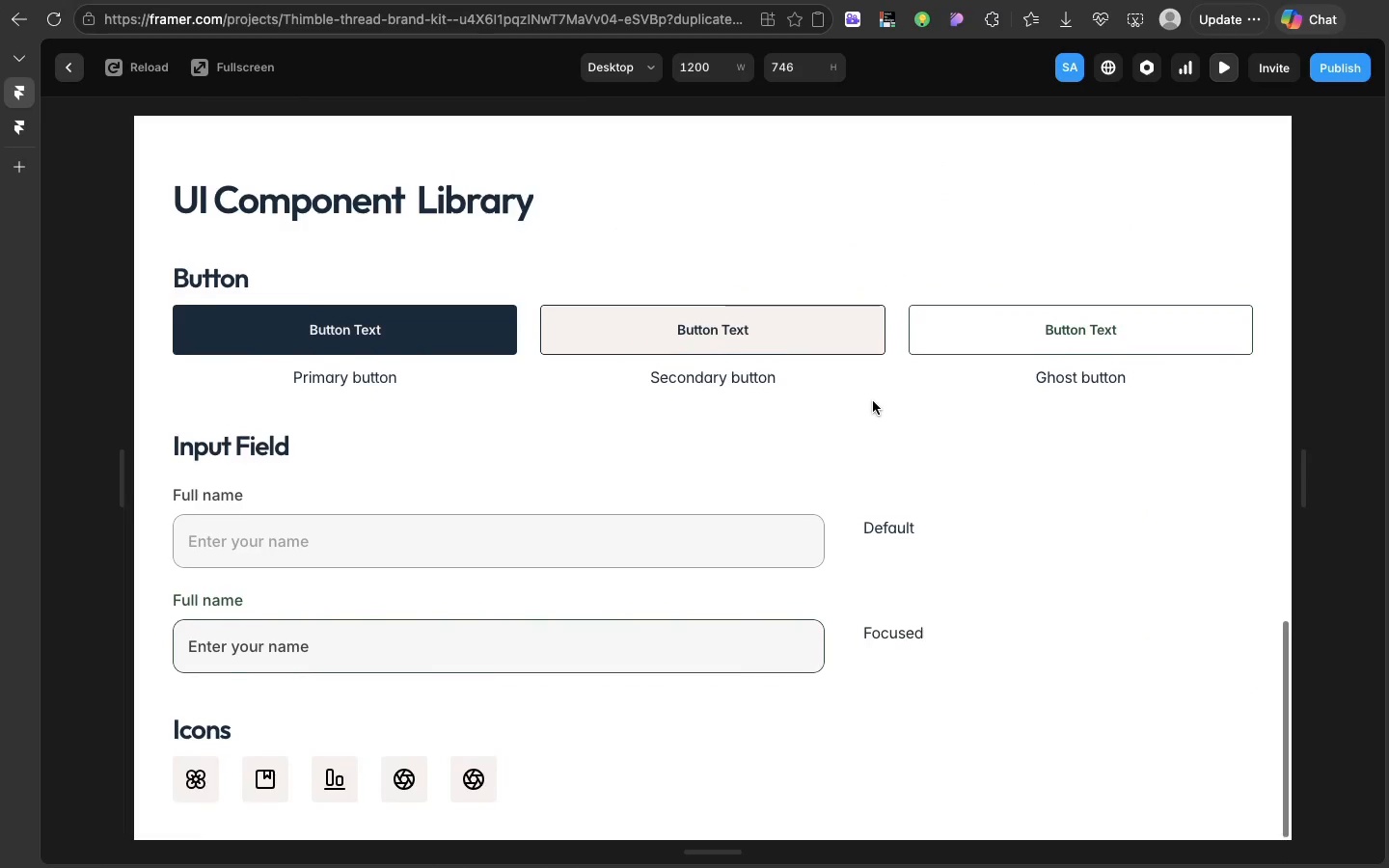 
scroll: coordinate [873, 401], scroll_direction: up, amount: 281.0
 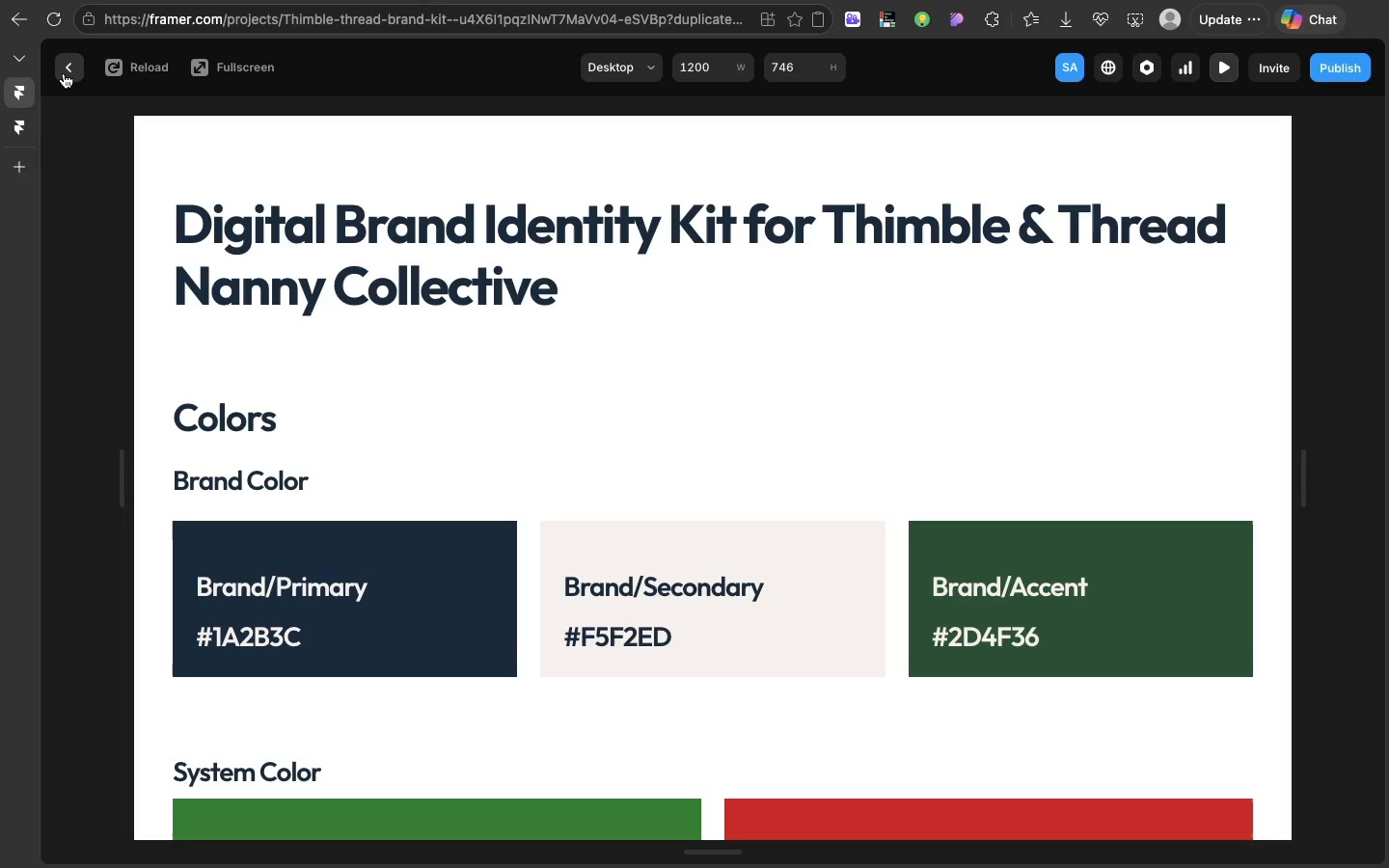 
left_click([64, 73])
 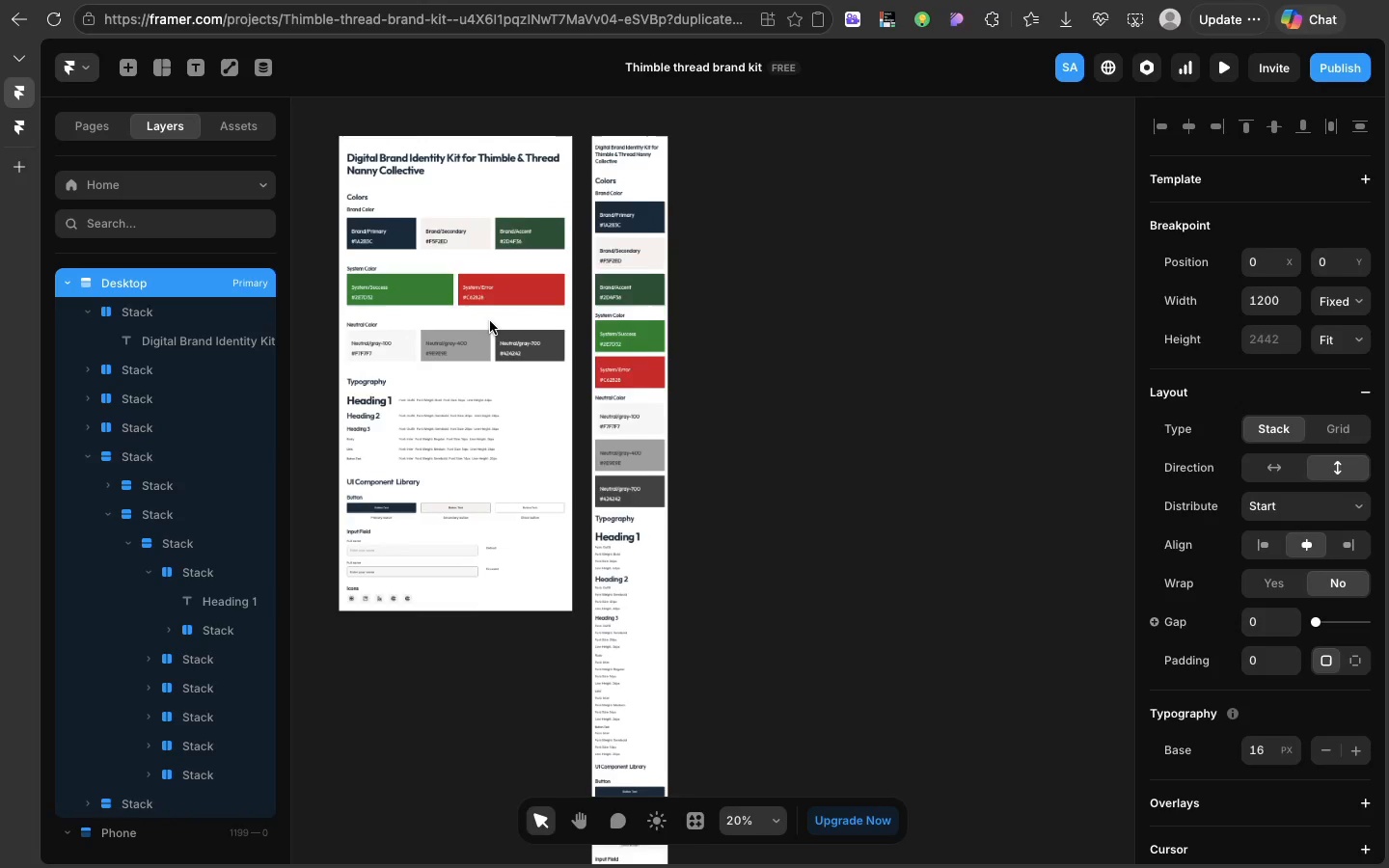 
scroll: coordinate [490, 321], scroll_direction: up, amount: 40.0
 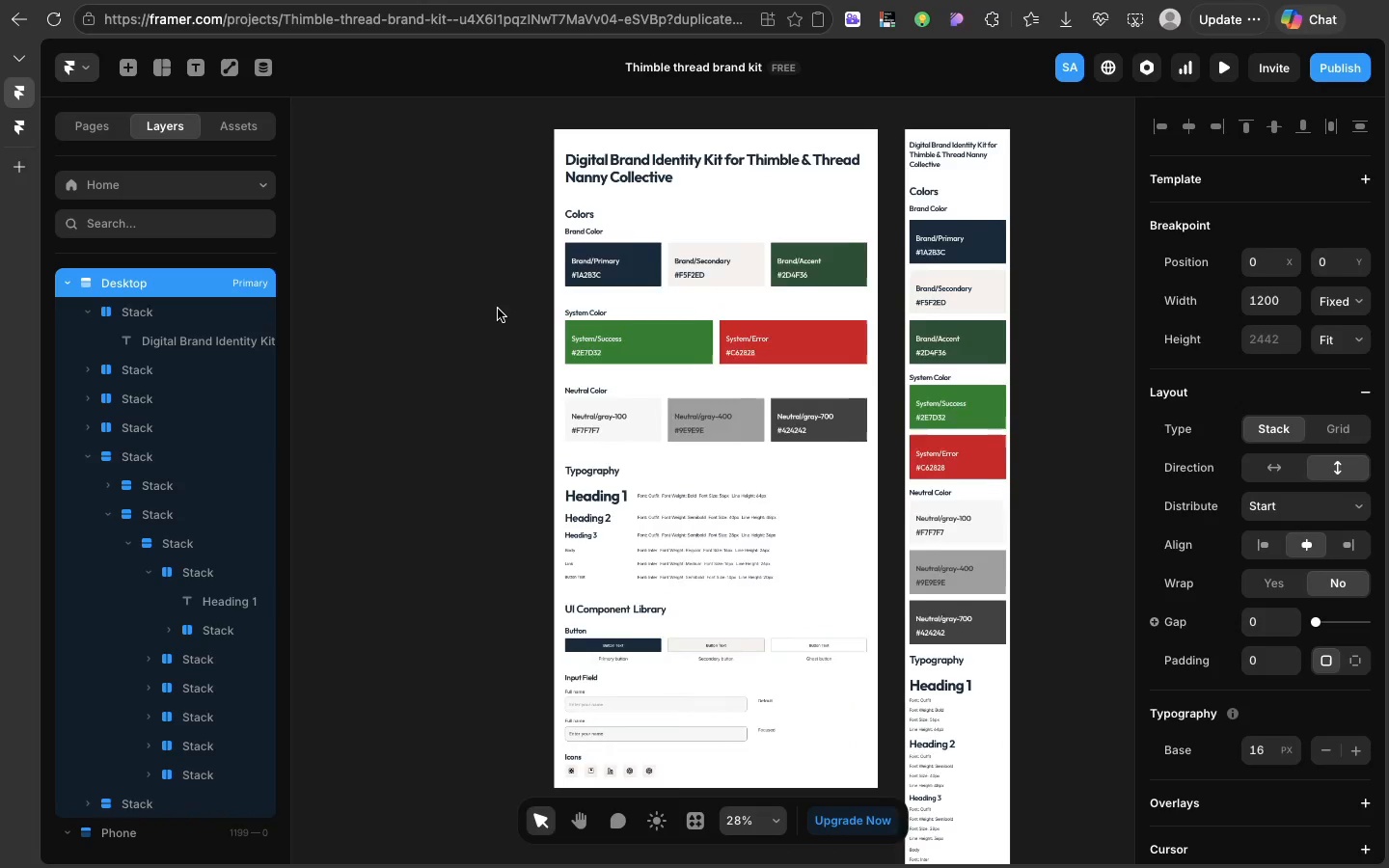 
scroll: coordinate [498, 309], scroll_direction: down, amount: 8.0
 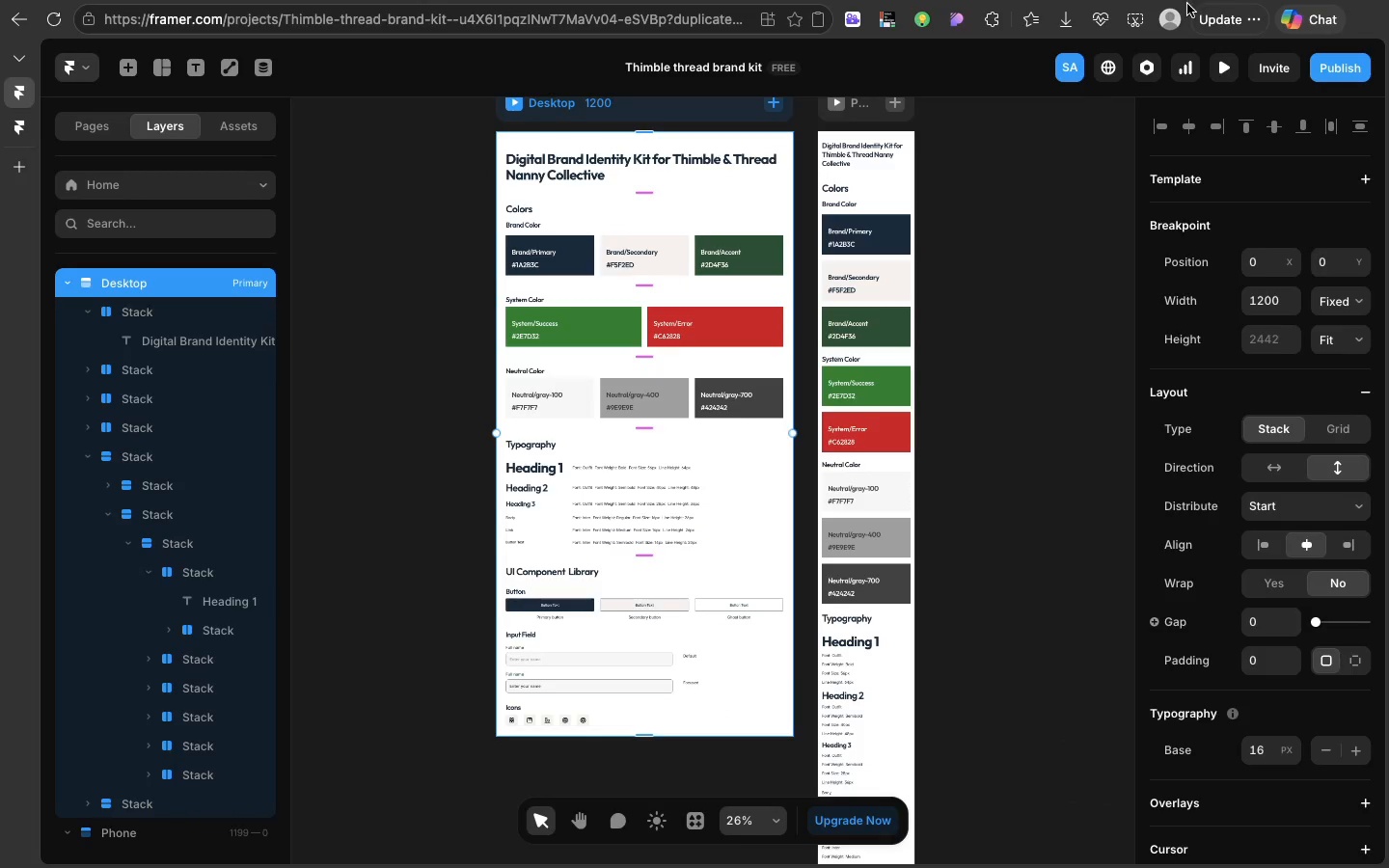 
left_click([1141, 24])
 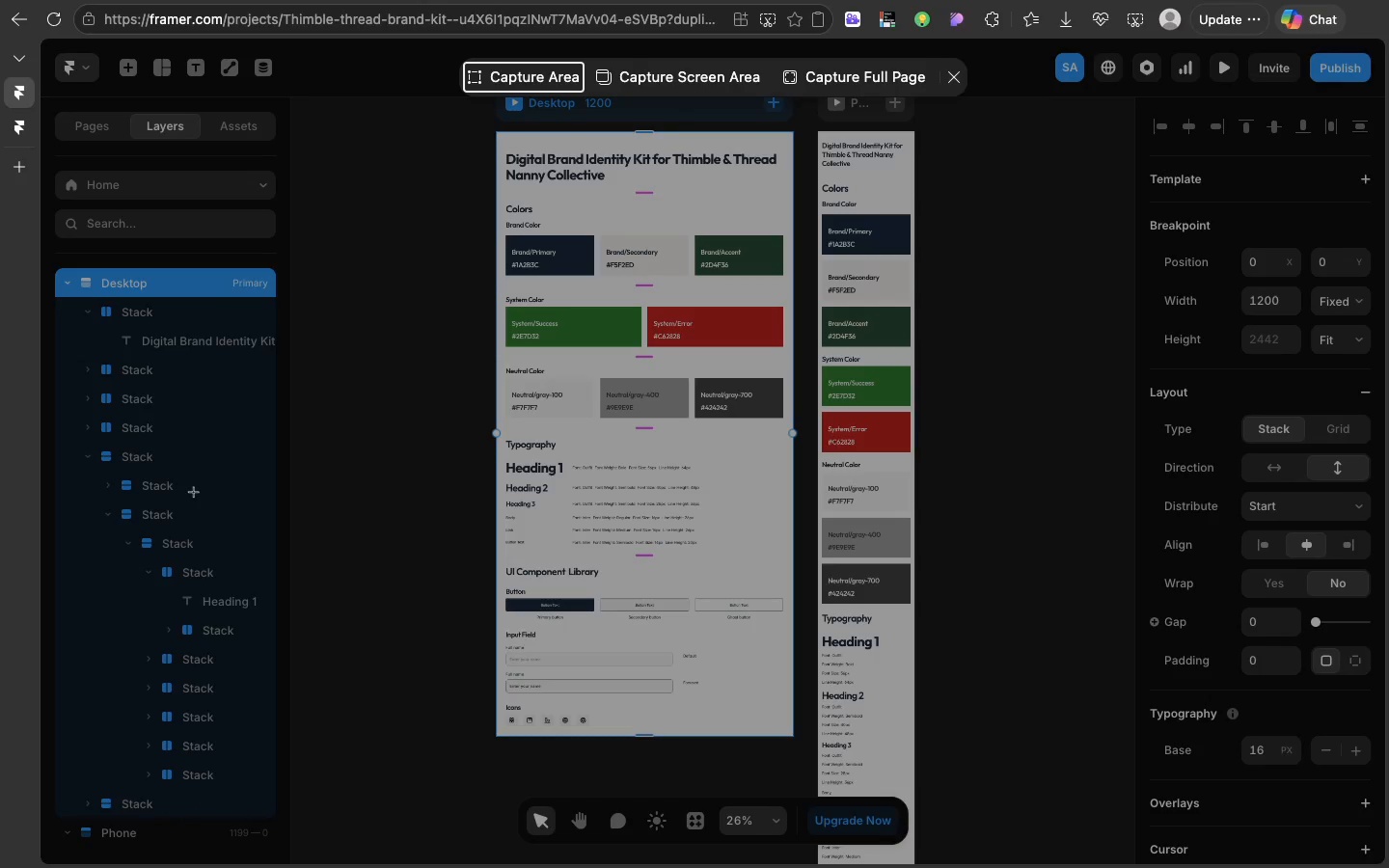 
wait(8.57)
 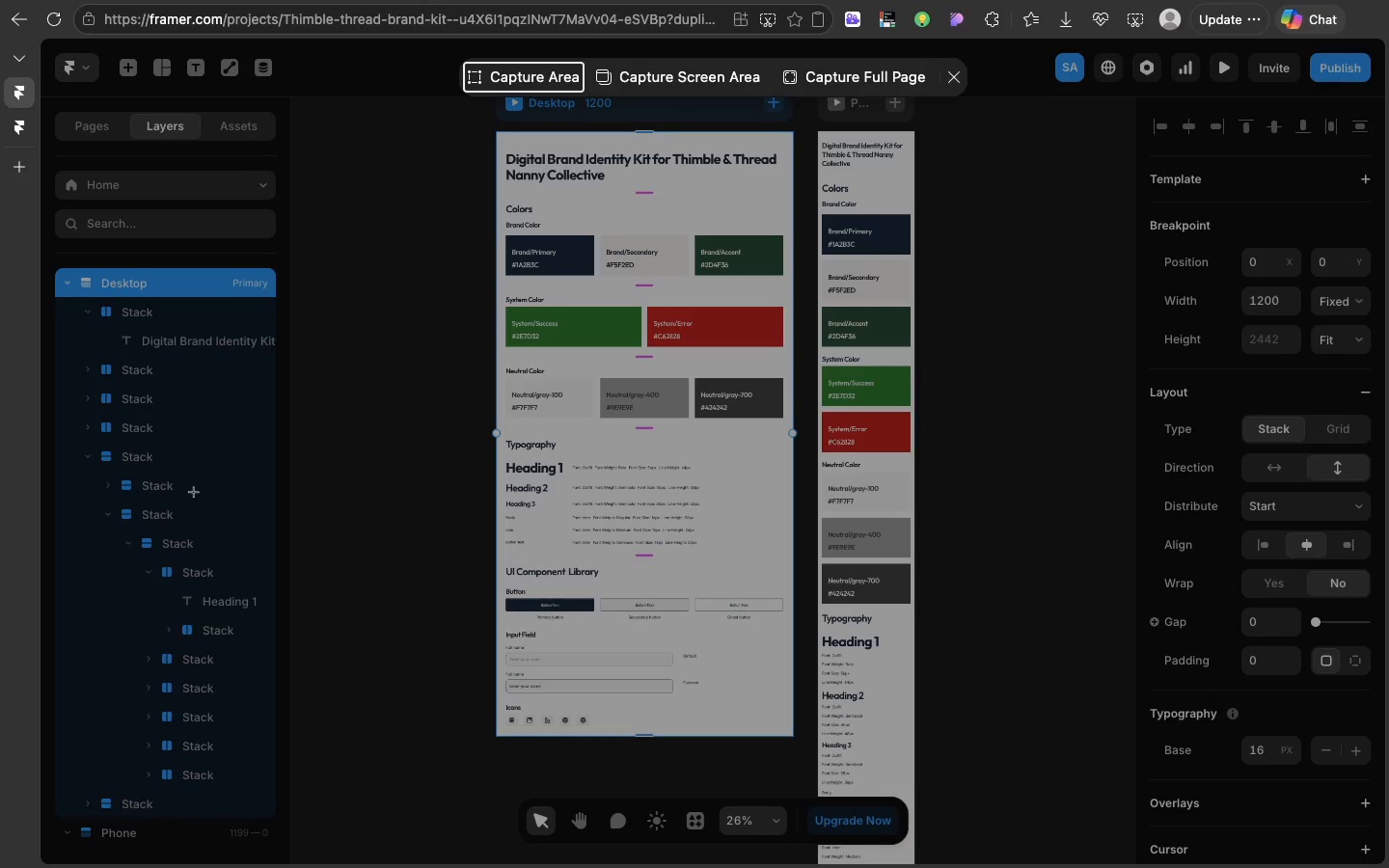 
left_click([955, 77])
 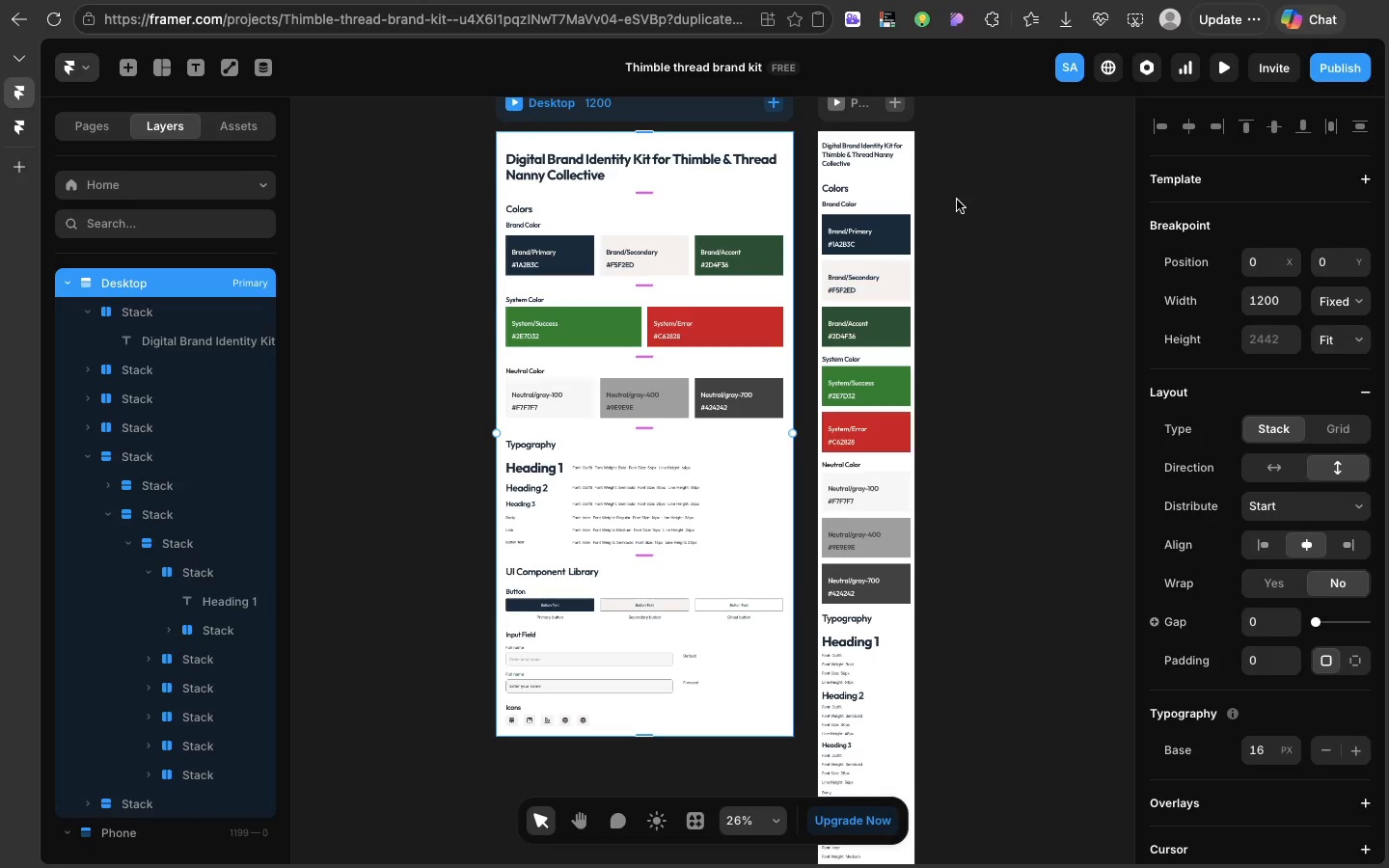 
left_click([957, 200])
 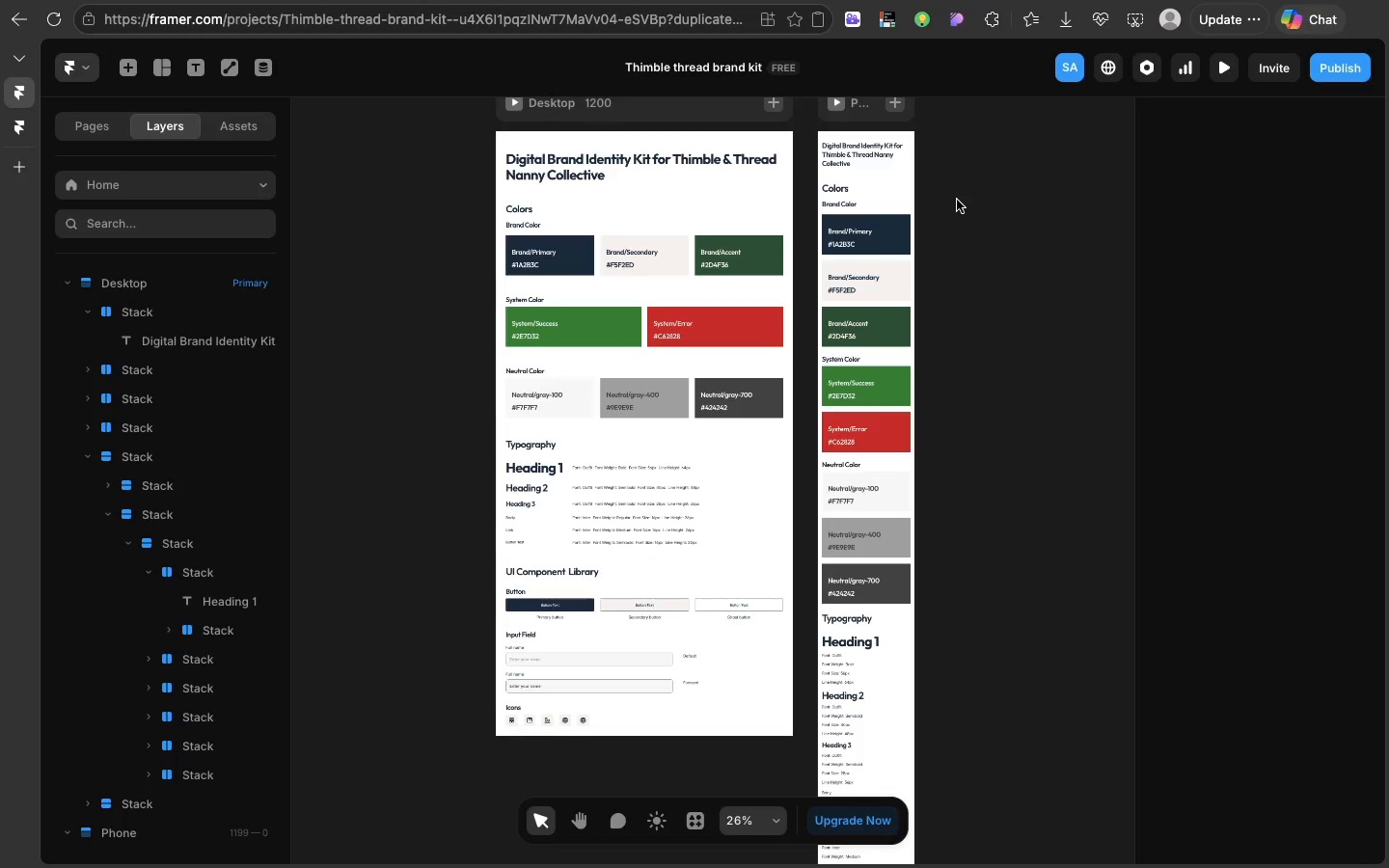 
left_click([957, 200])
 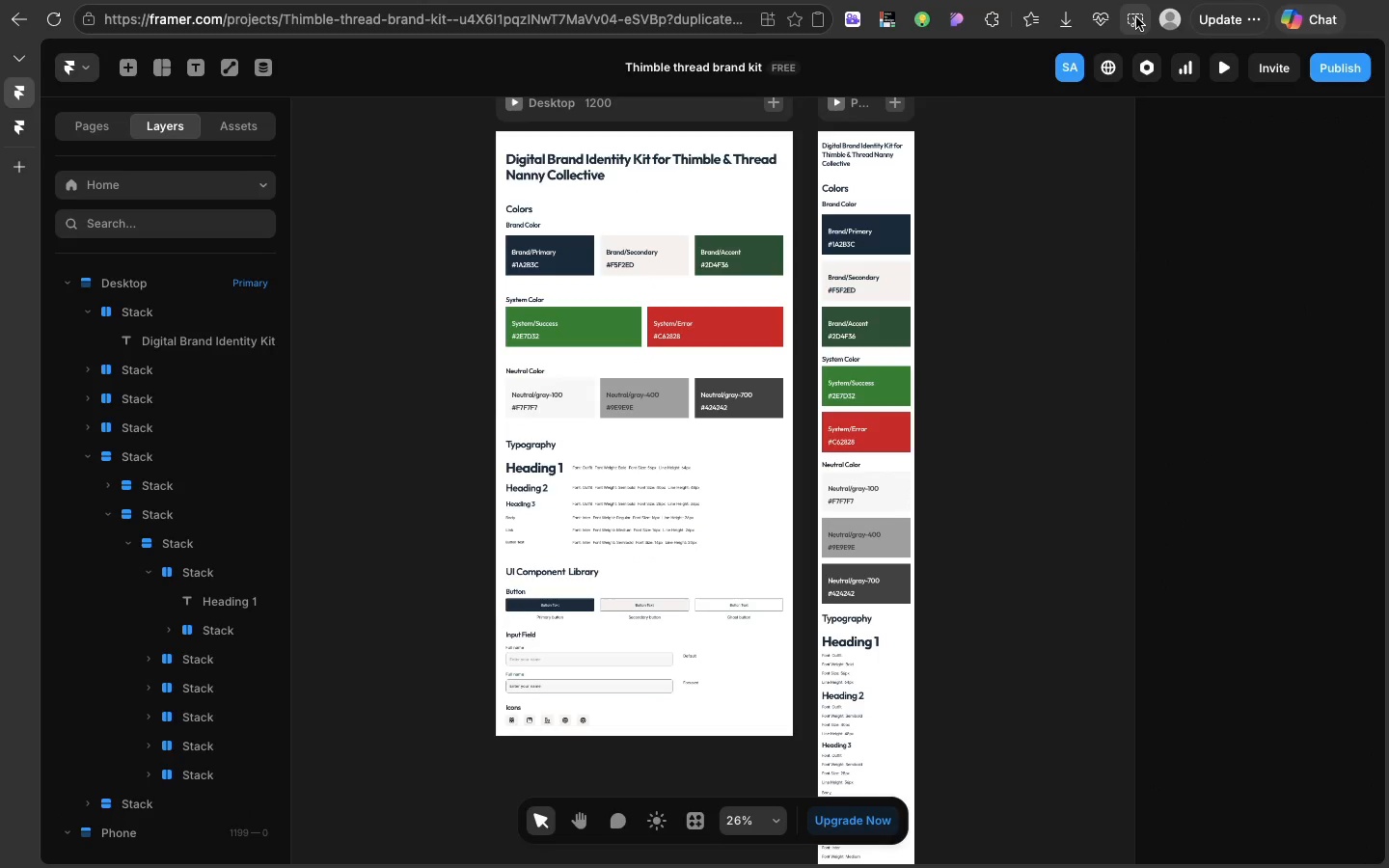 
left_click([1136, 17])
 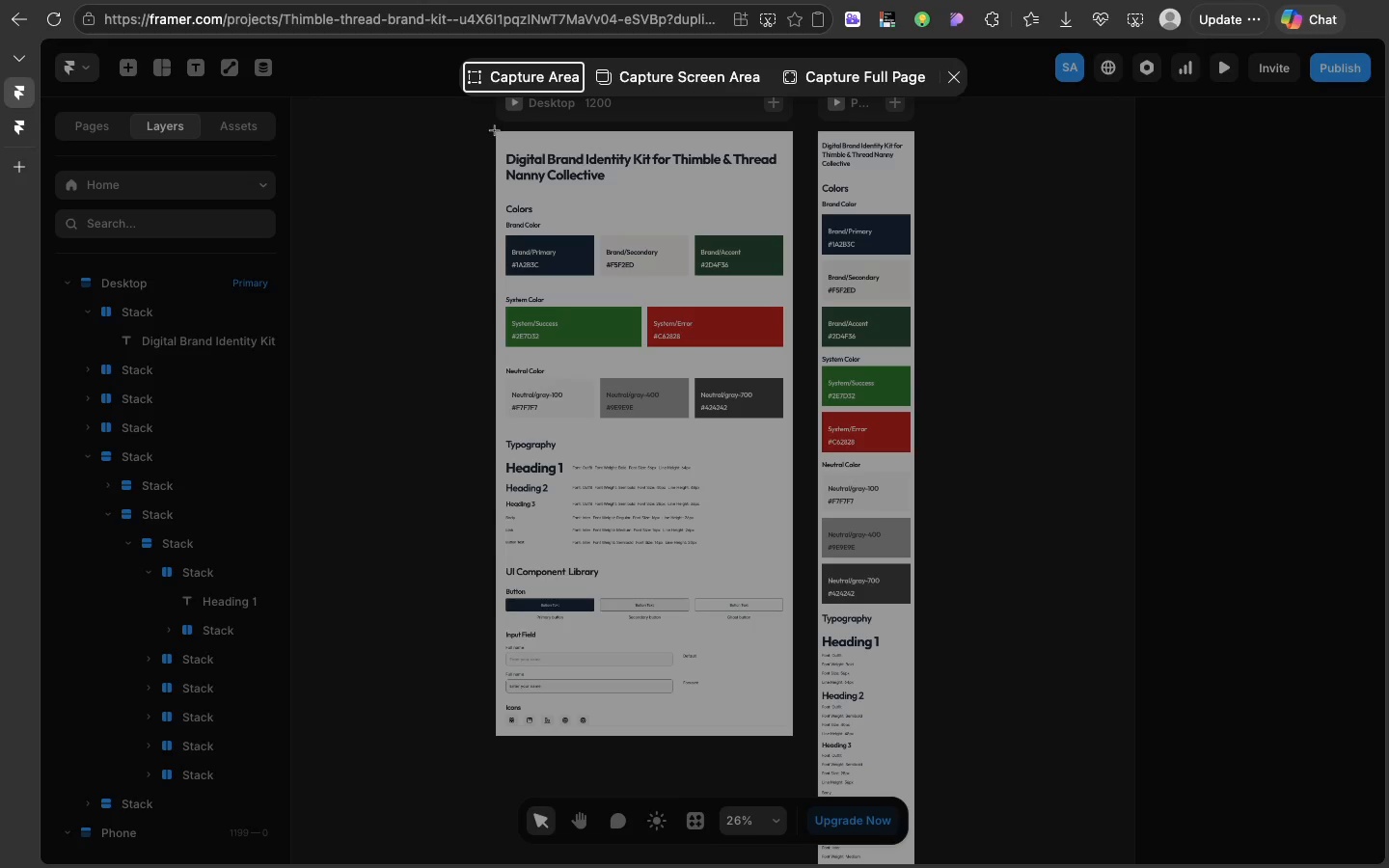 
wait(5.56)
 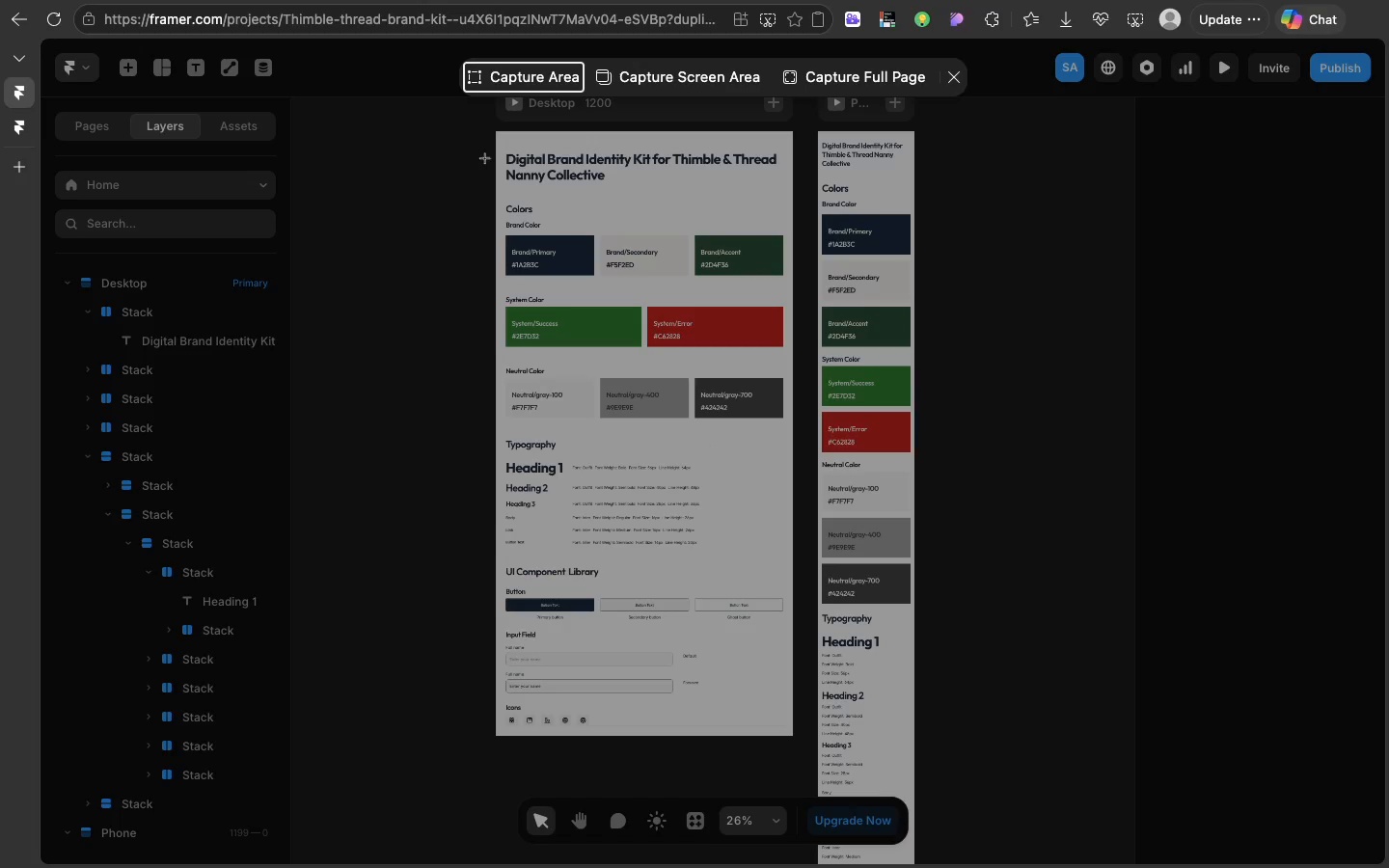 
left_click_drag(start_coordinate=[497, 133], to_coordinate=[793, 735])
 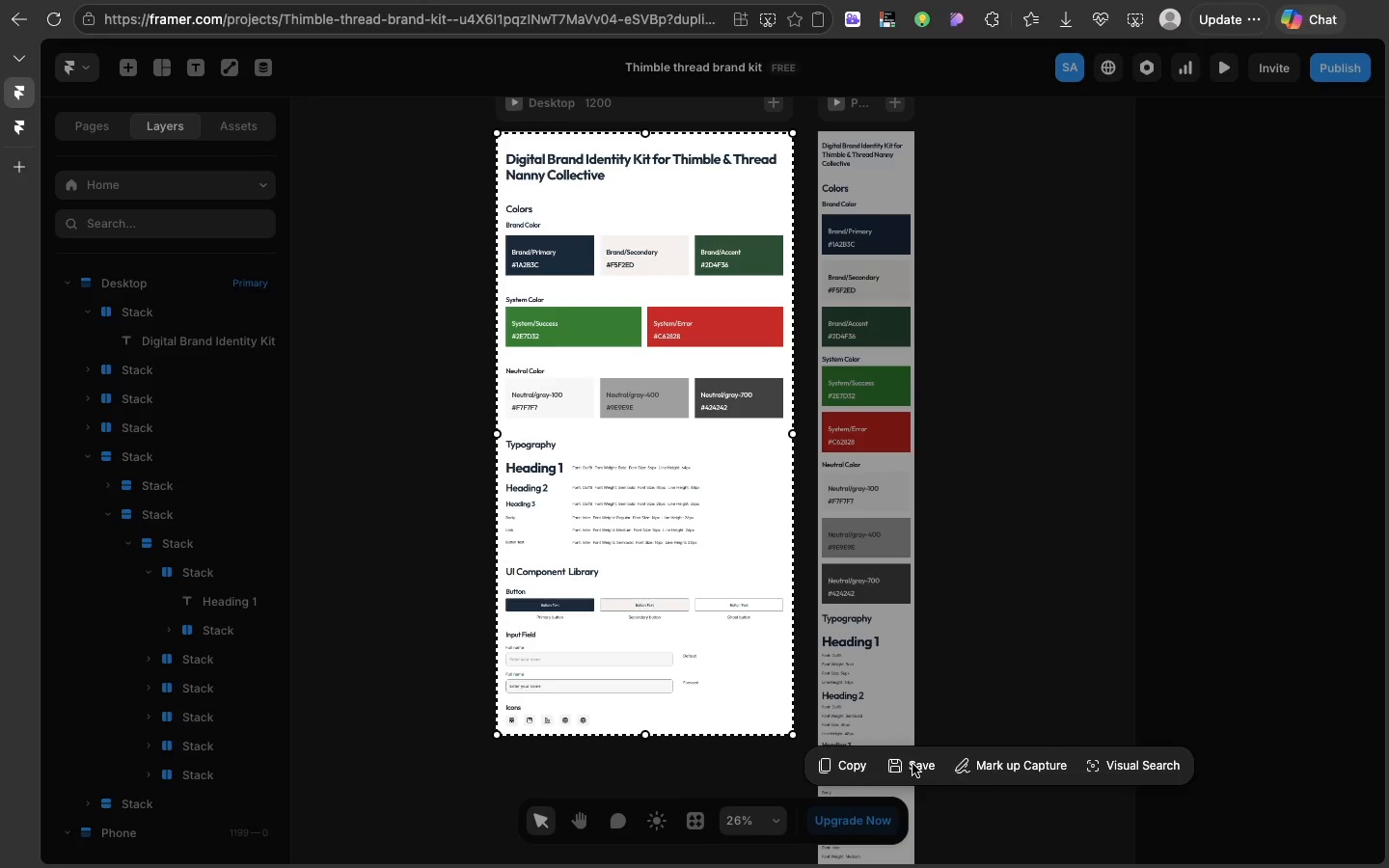 
left_click([912, 764])
 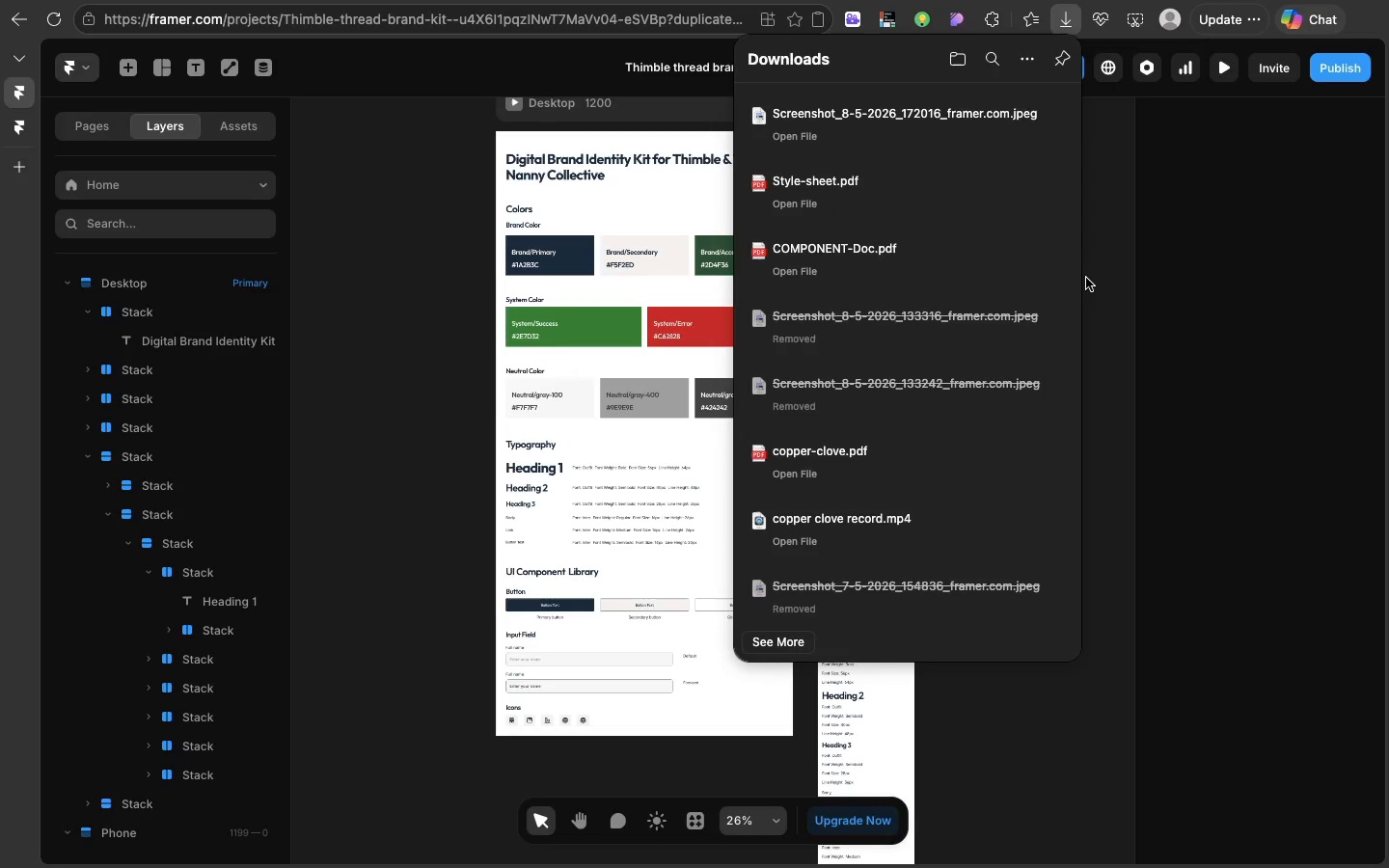 
wait(5.05)
 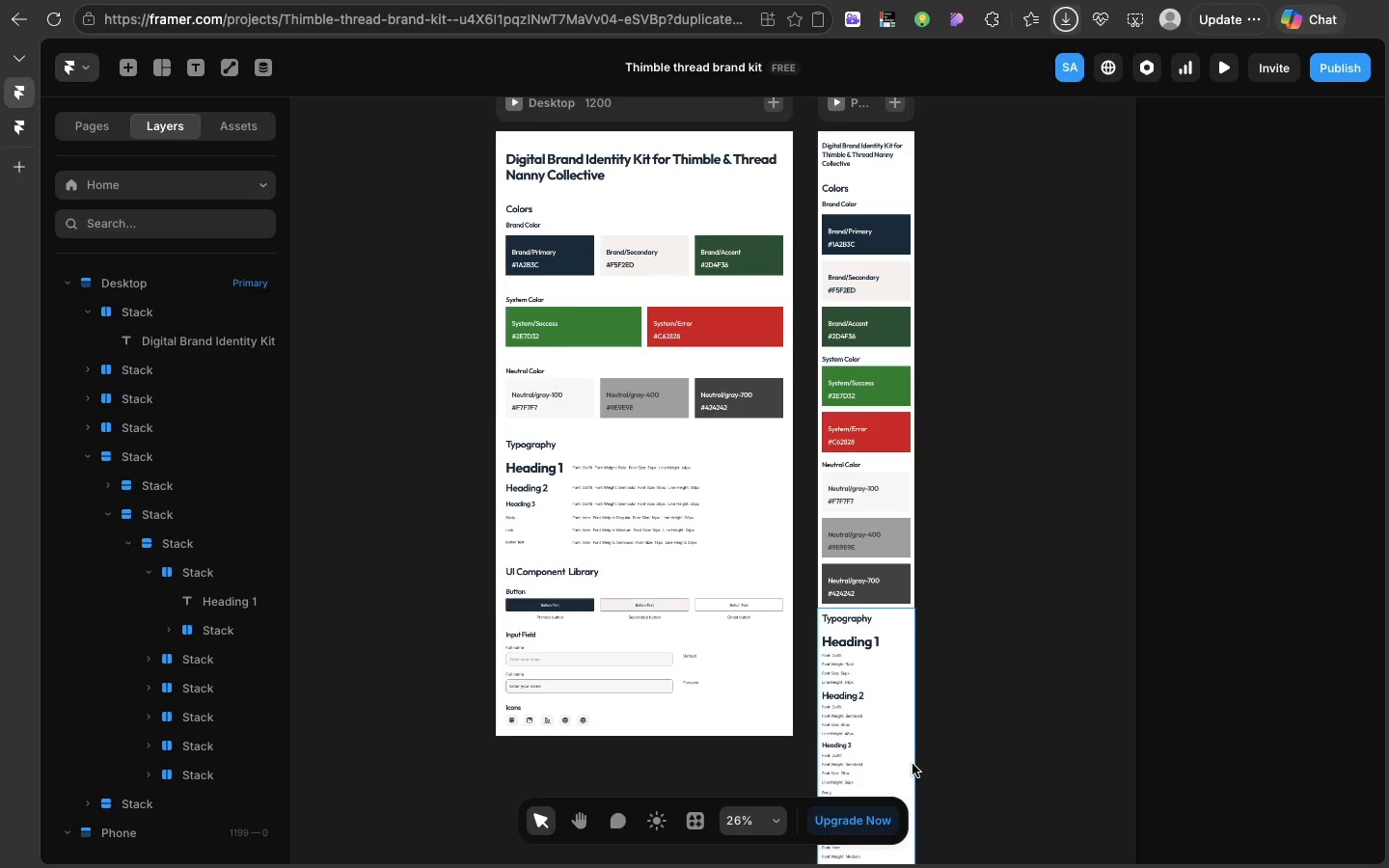 
left_click([1112, 273])
 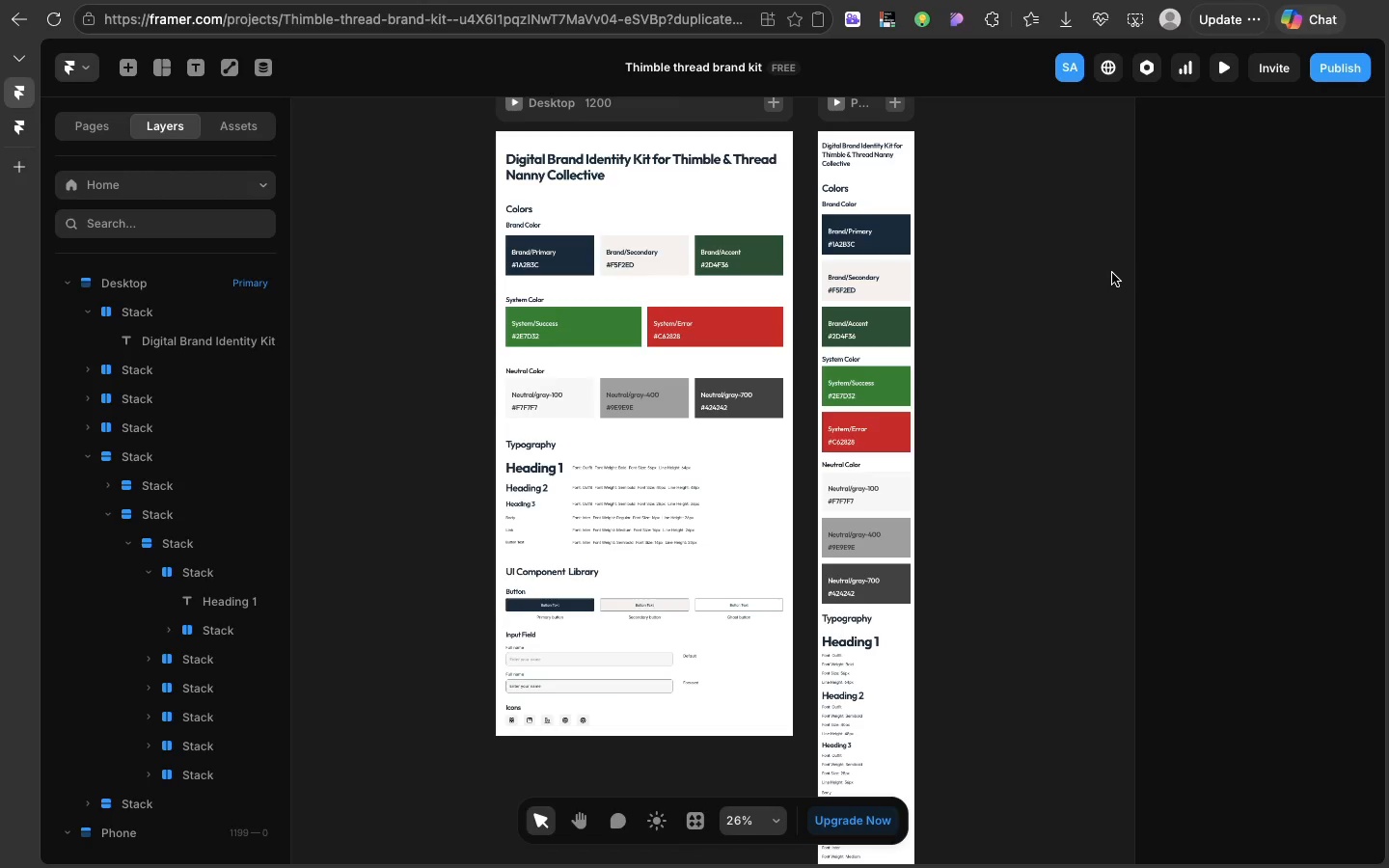 
wait(10.73)
 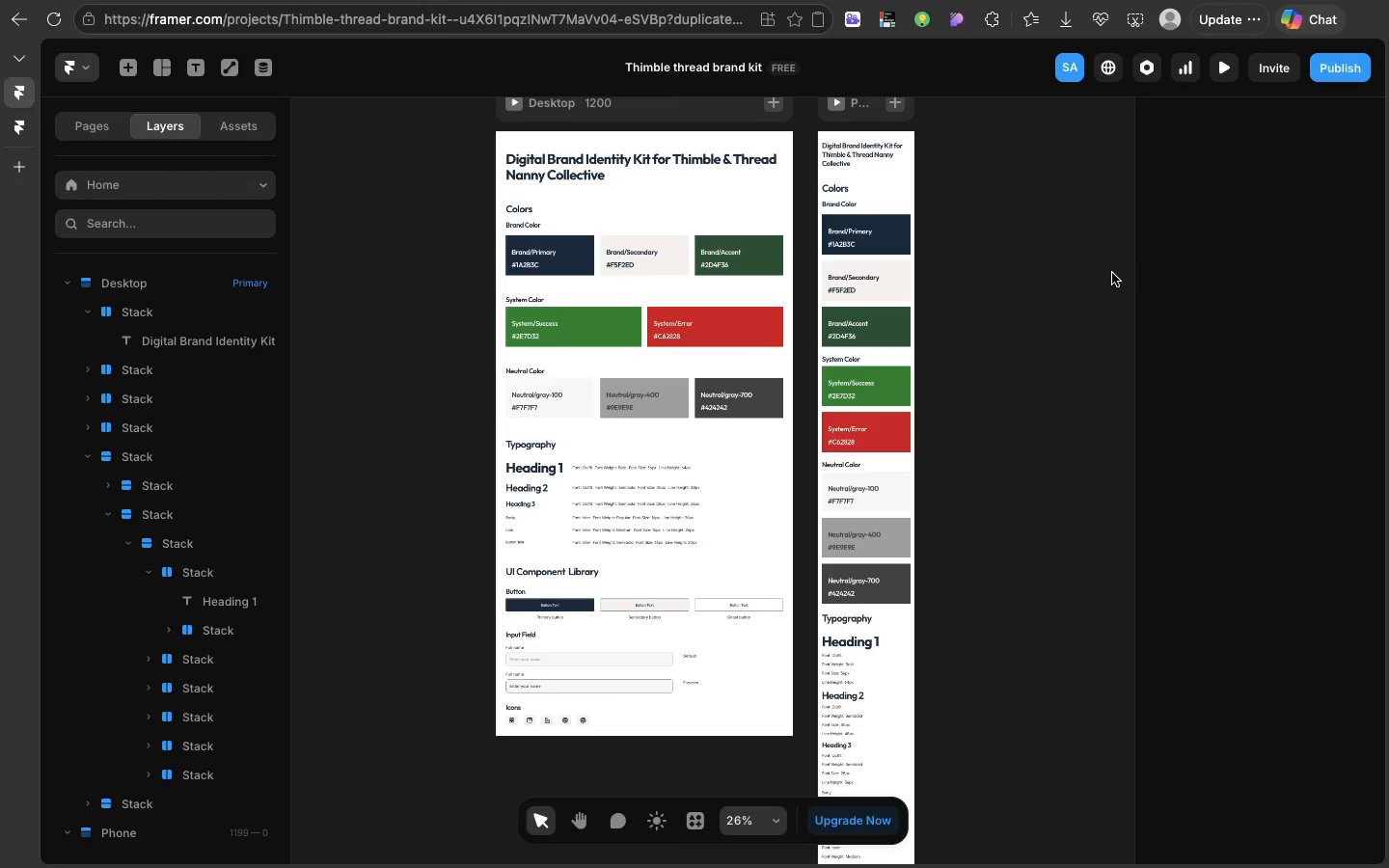 
scroll: coordinate [949, 441], scroll_direction: down, amount: 25.0
 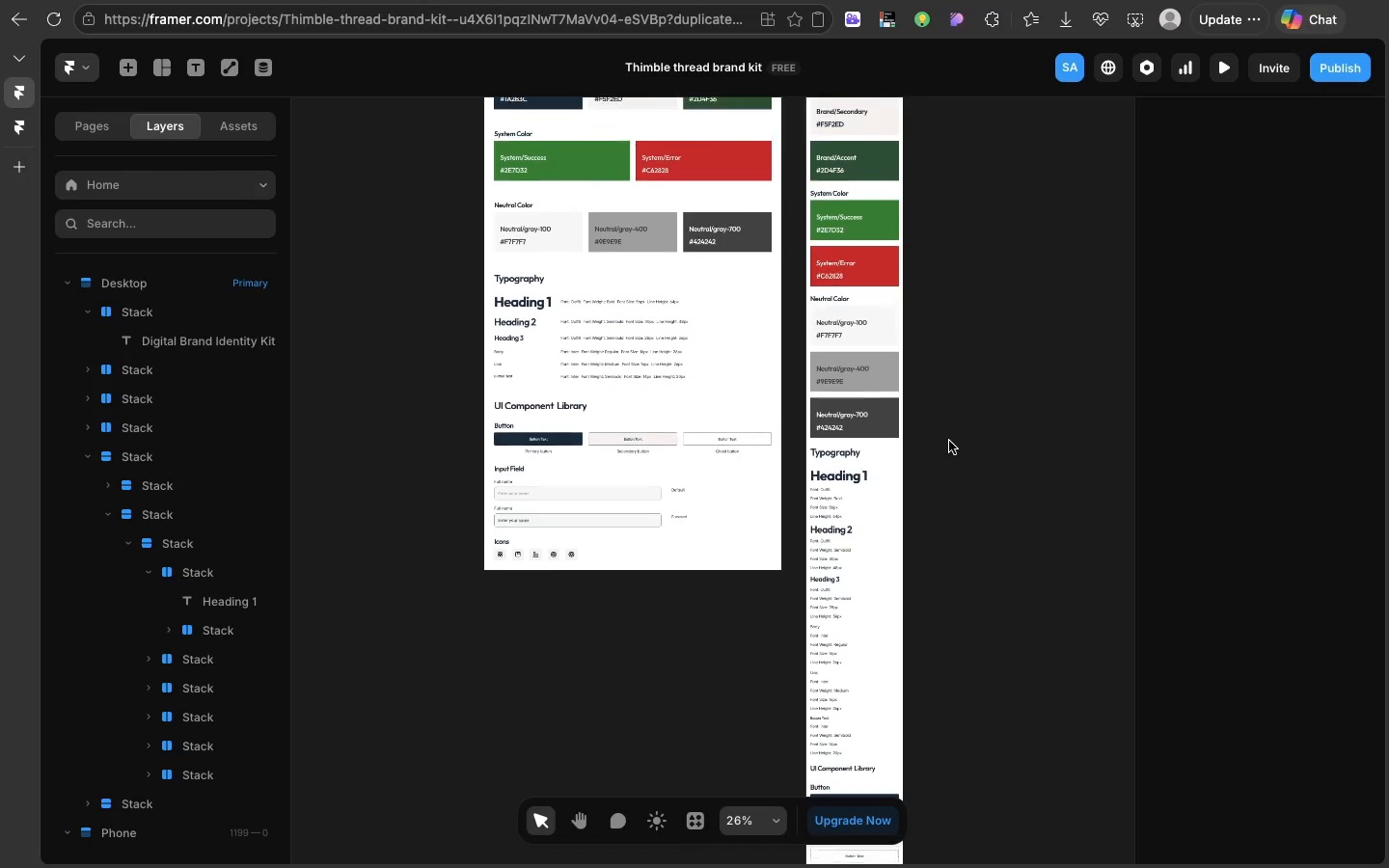 
scroll: coordinate [949, 441], scroll_direction: up, amount: 1.0
 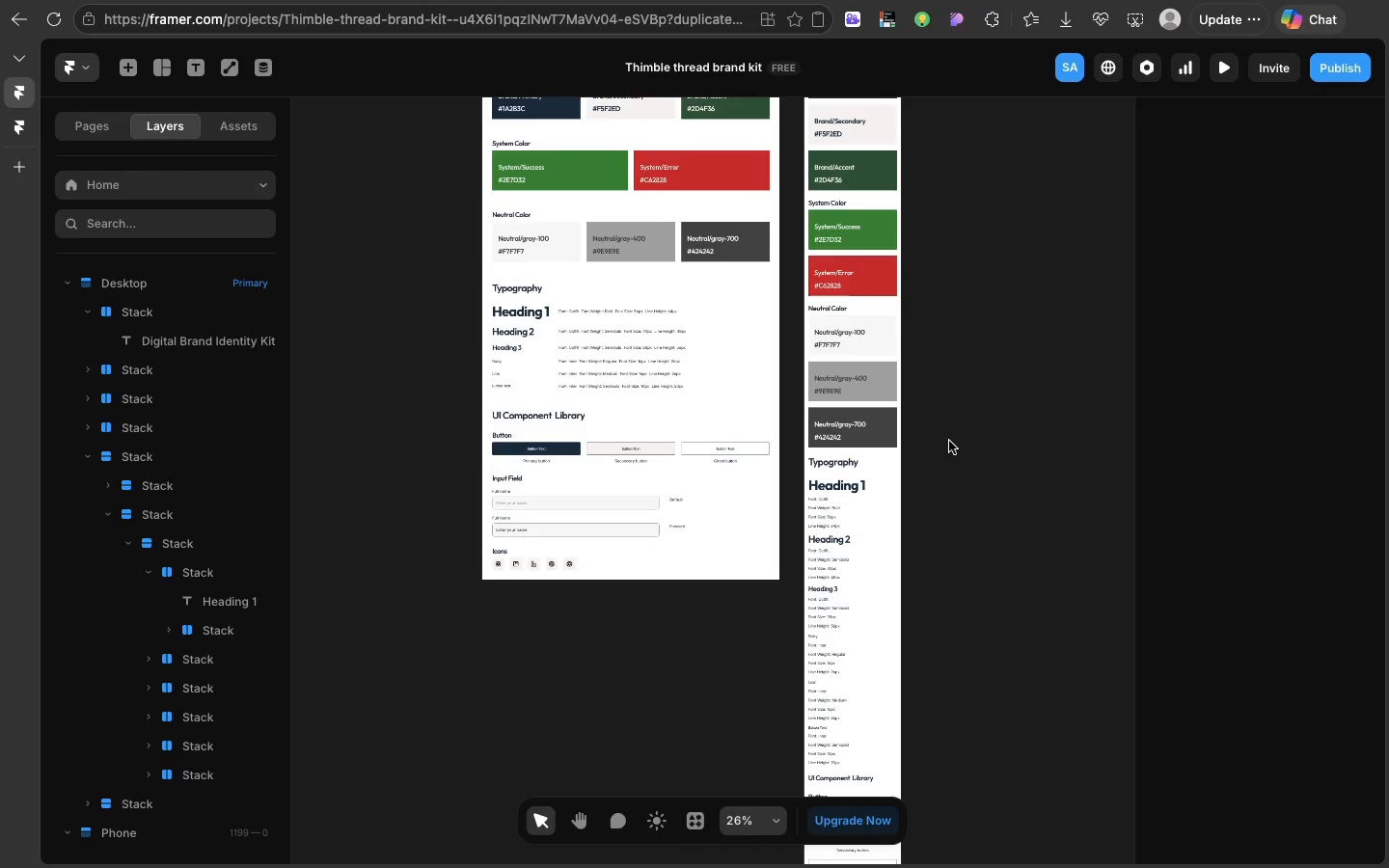 
wait(8.55)
 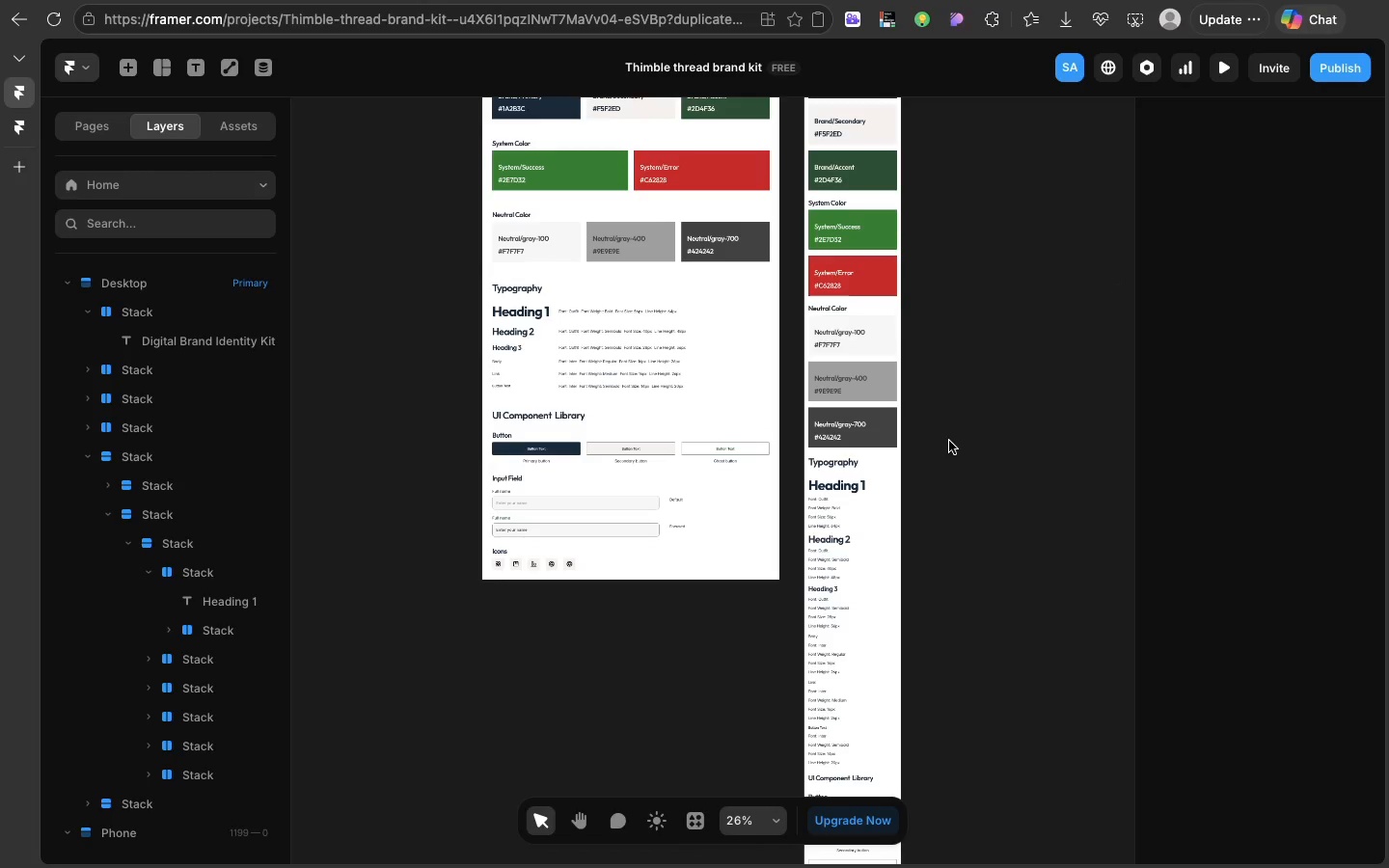 
mouse_move([956, 867])
 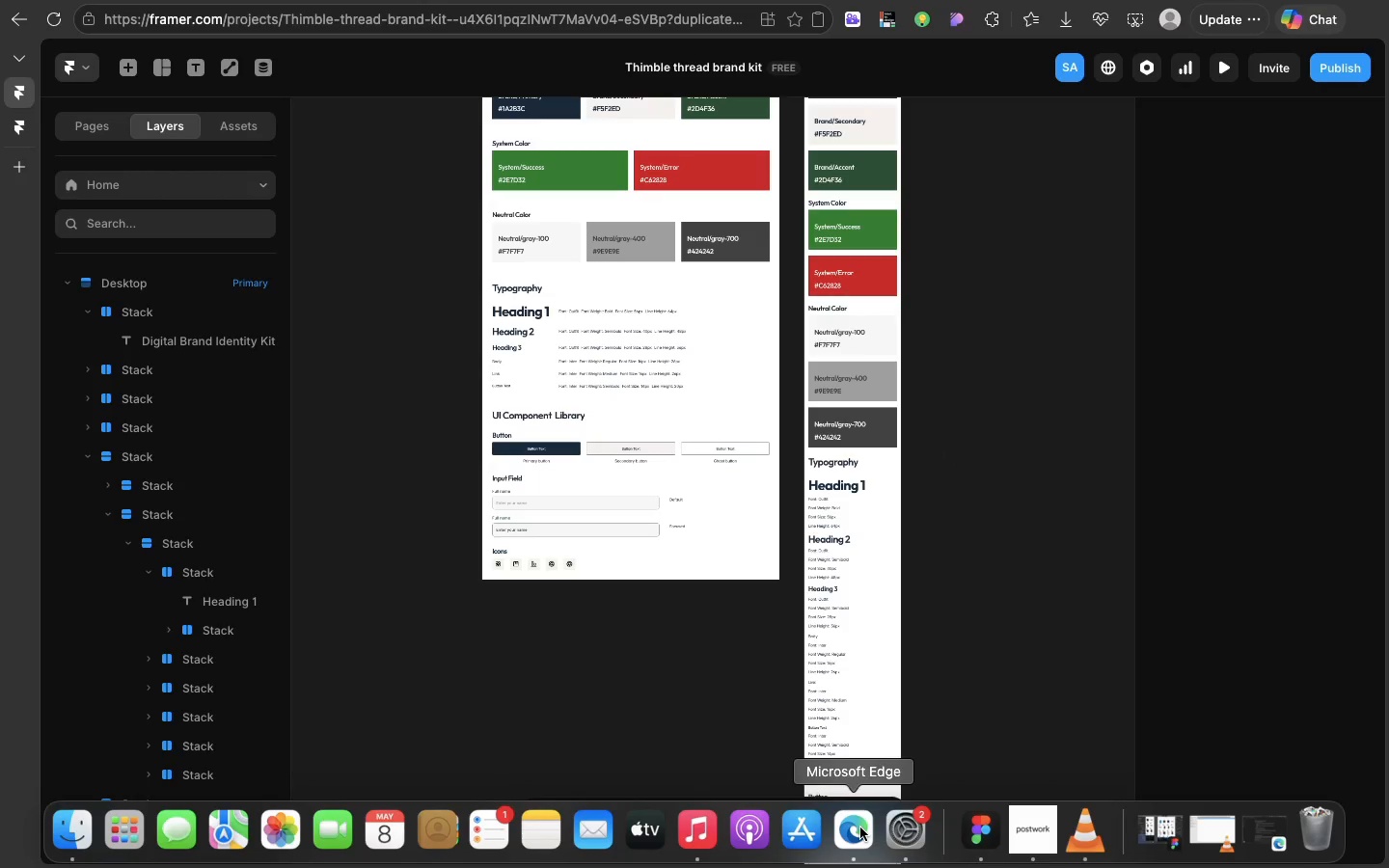 
left_click([860, 827])
 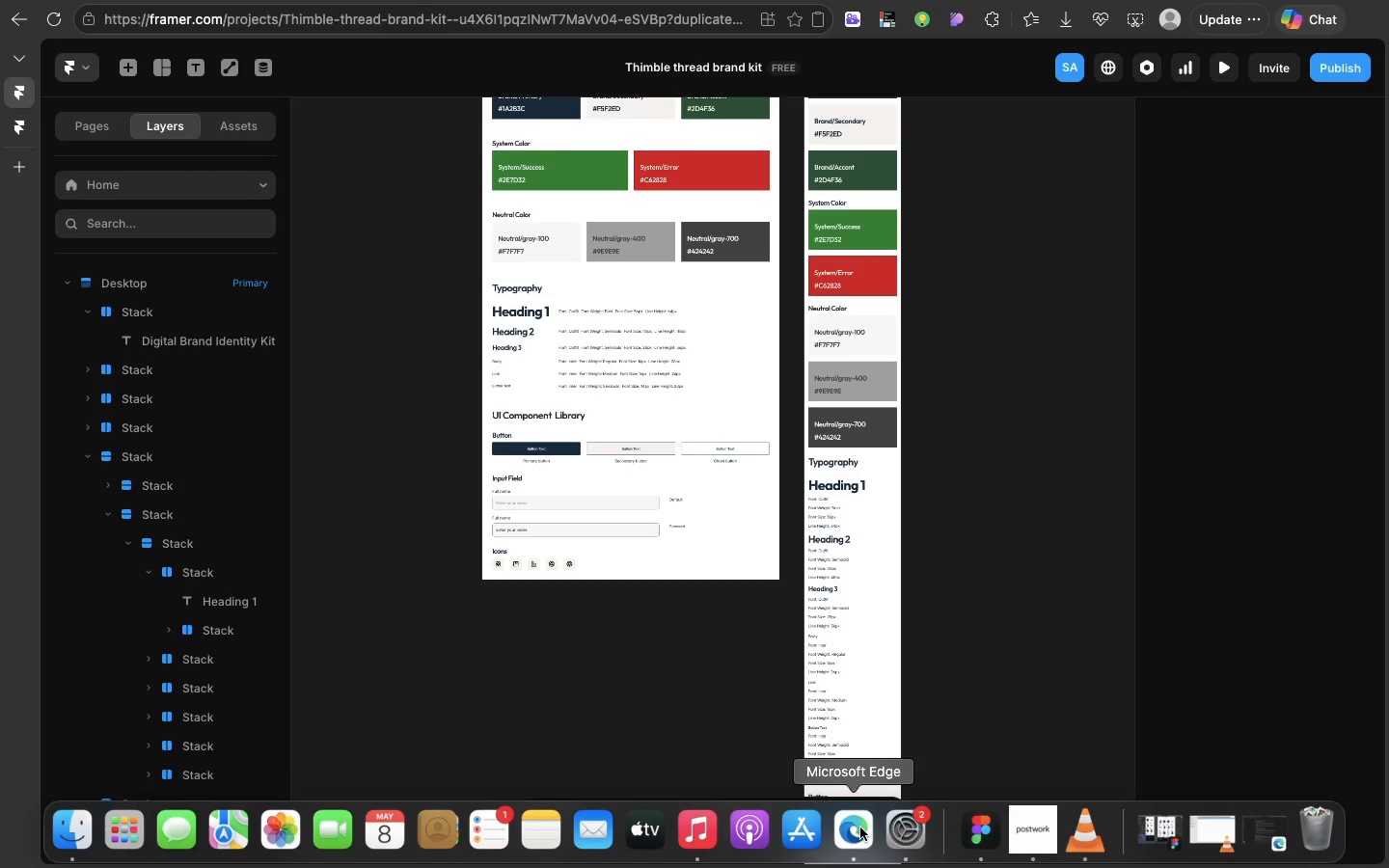 
left_click([860, 827])
 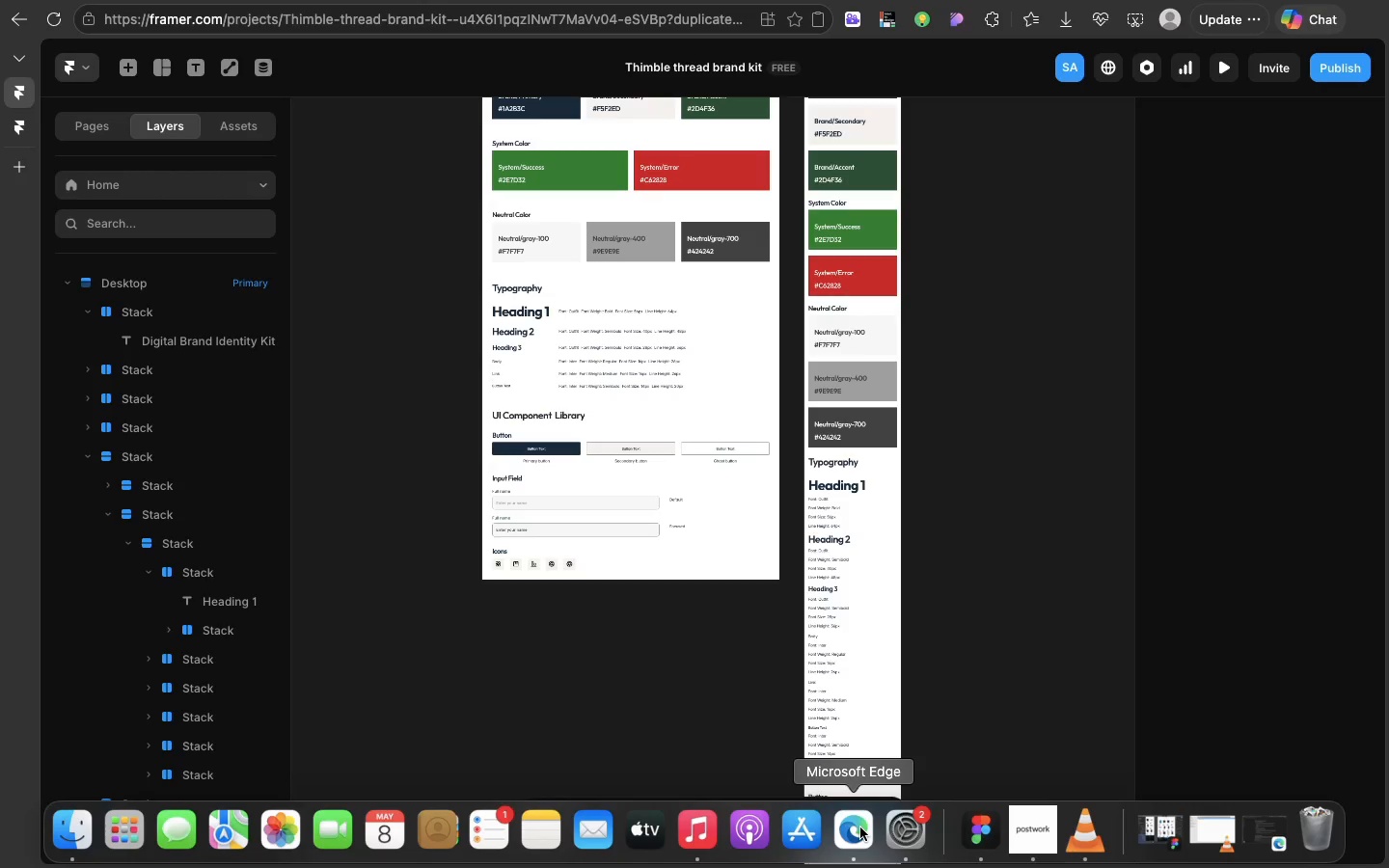 
wait(6.5)
 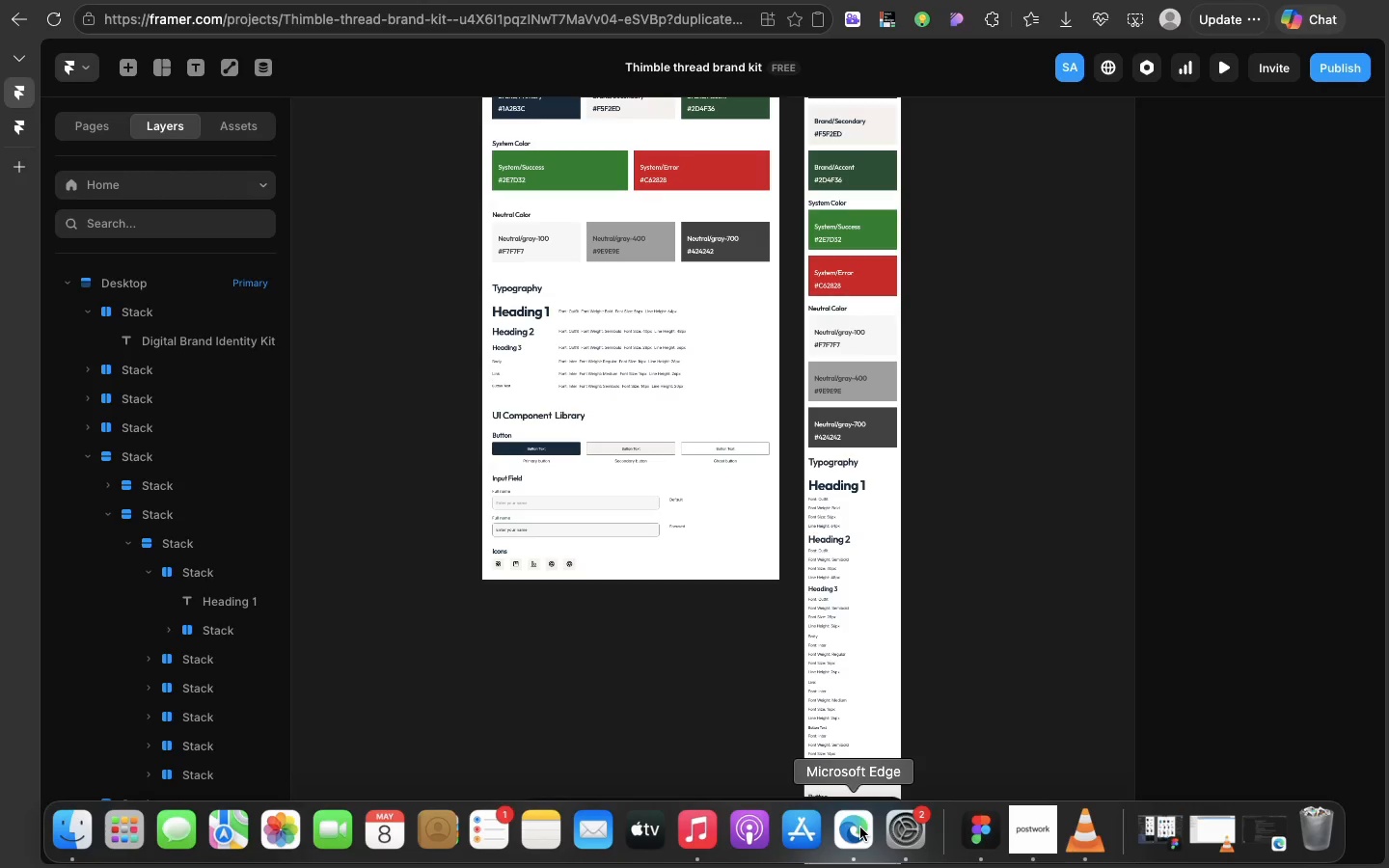 
scroll: coordinate [863, 618], scroll_direction: down, amount: 49.0
 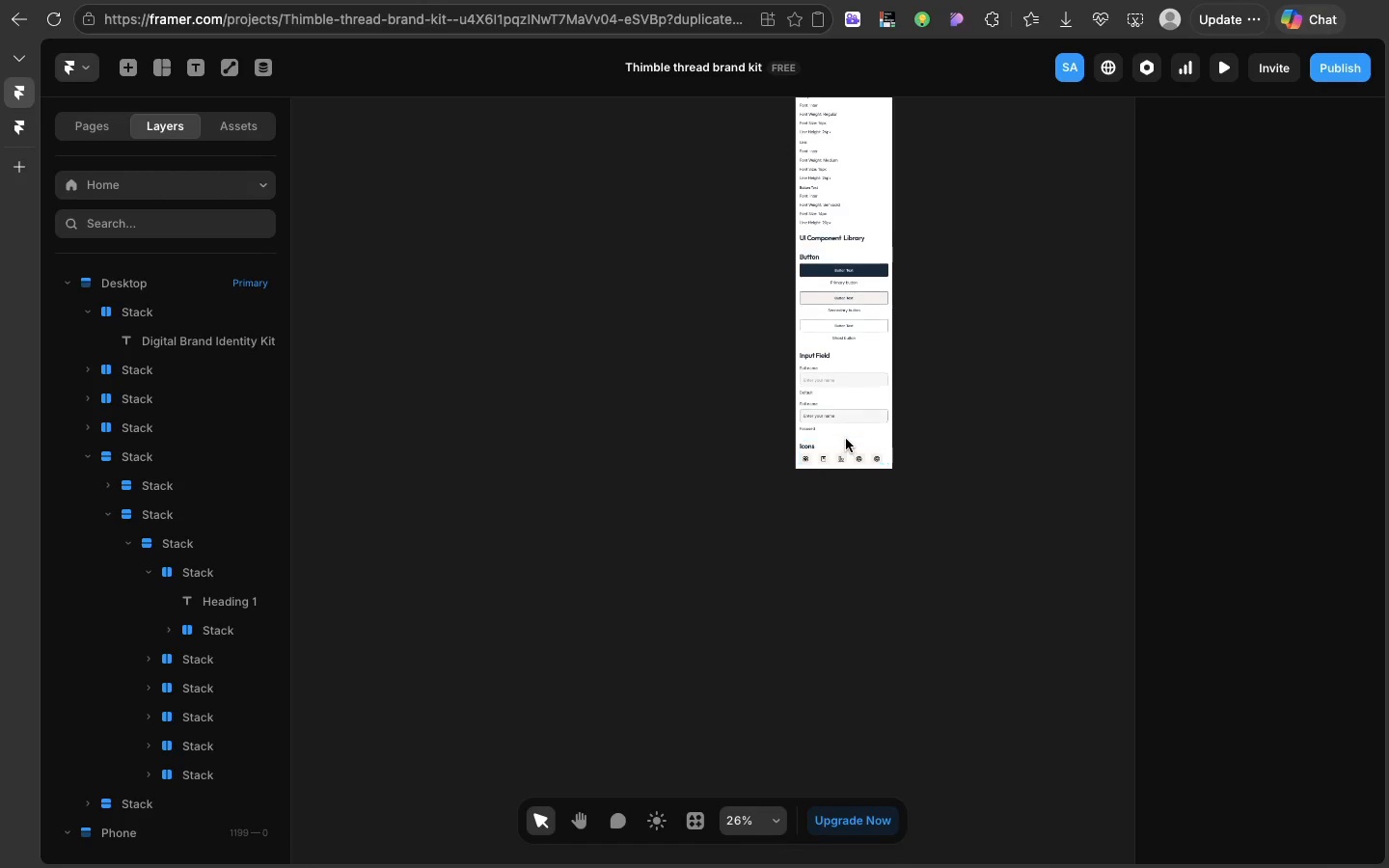 
scroll: coordinate [846, 439], scroll_direction: up, amount: 36.0
 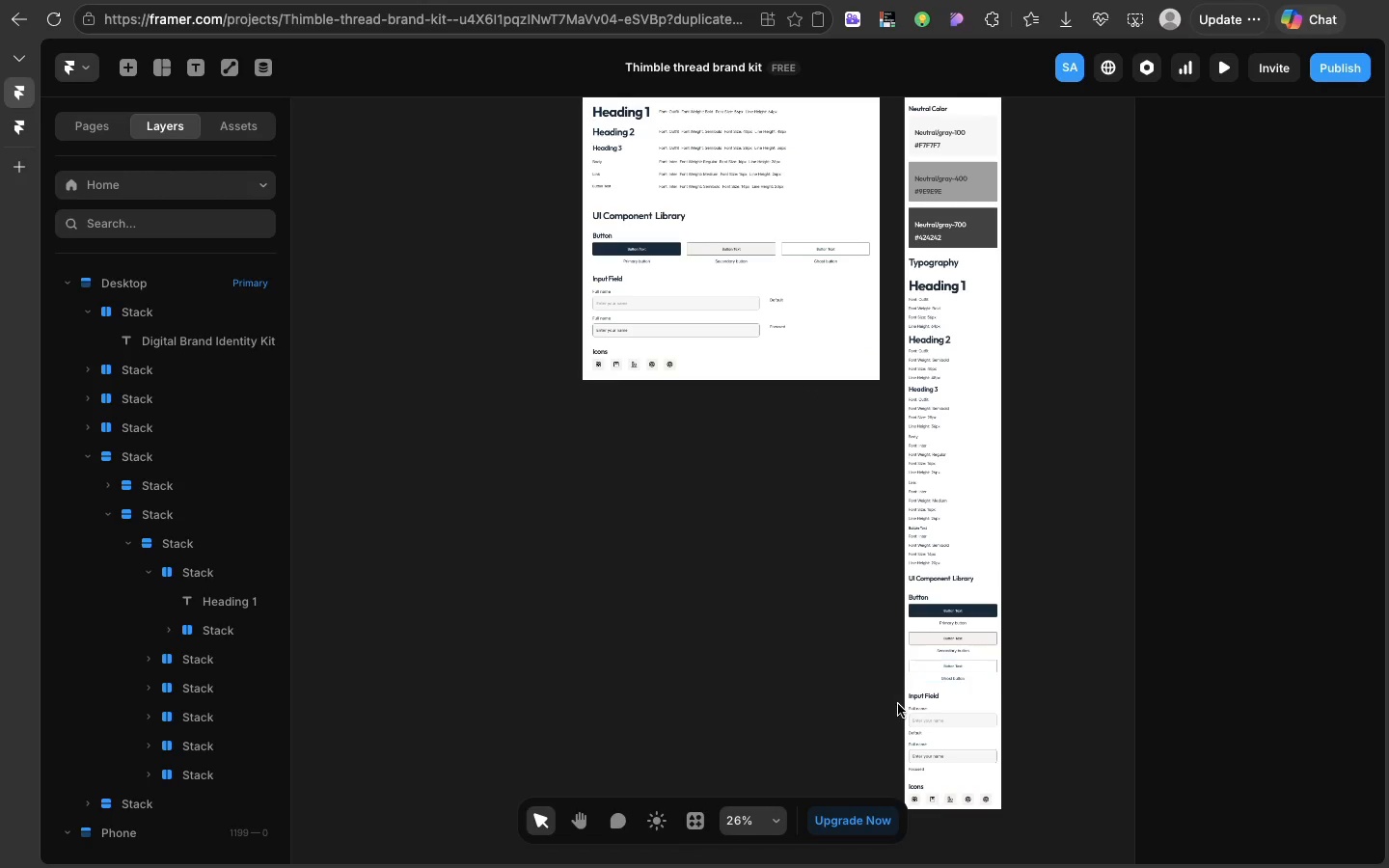 
scroll: coordinate [915, 599], scroll_direction: down, amount: 40.0
 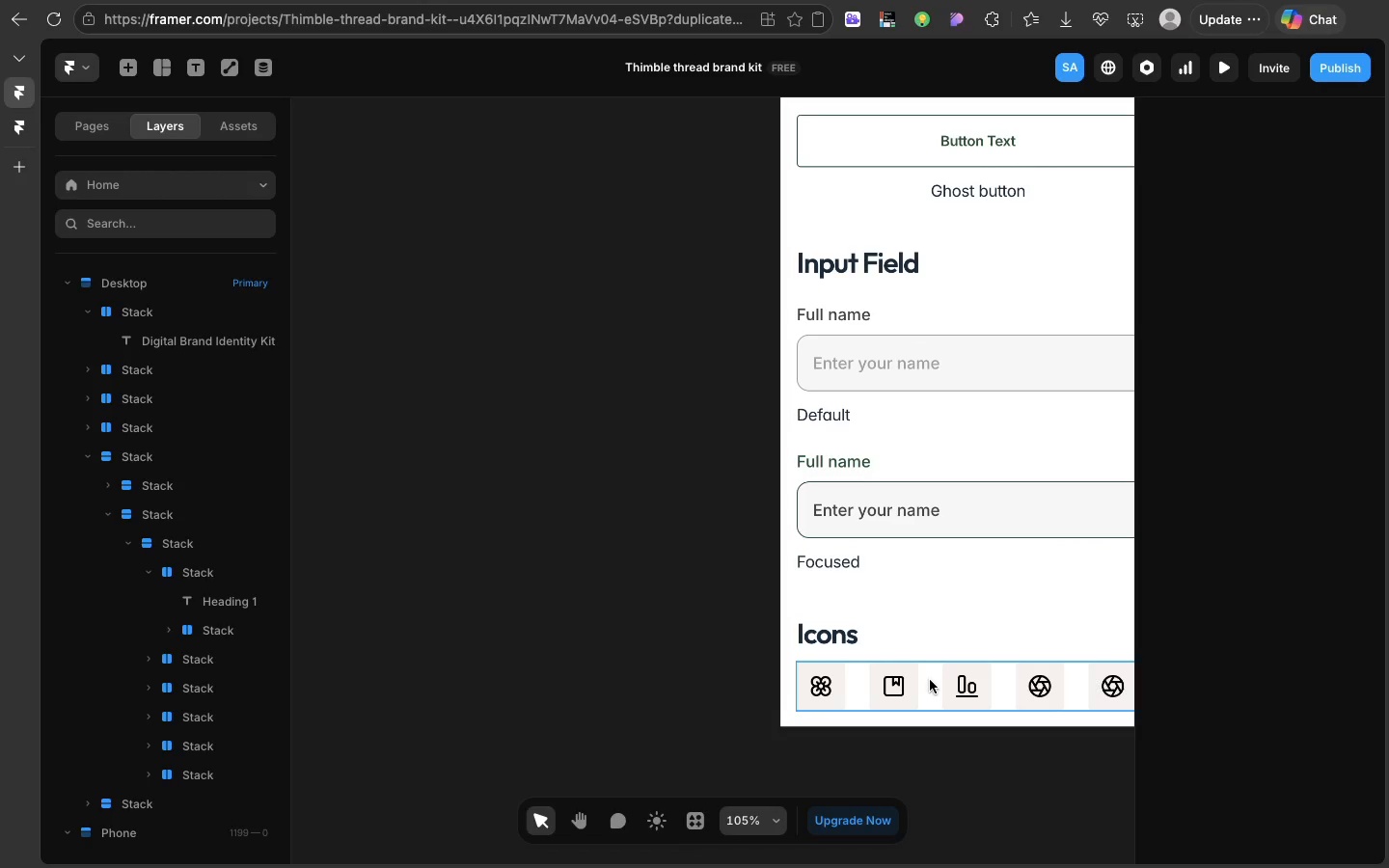 
left_click([930, 680])
 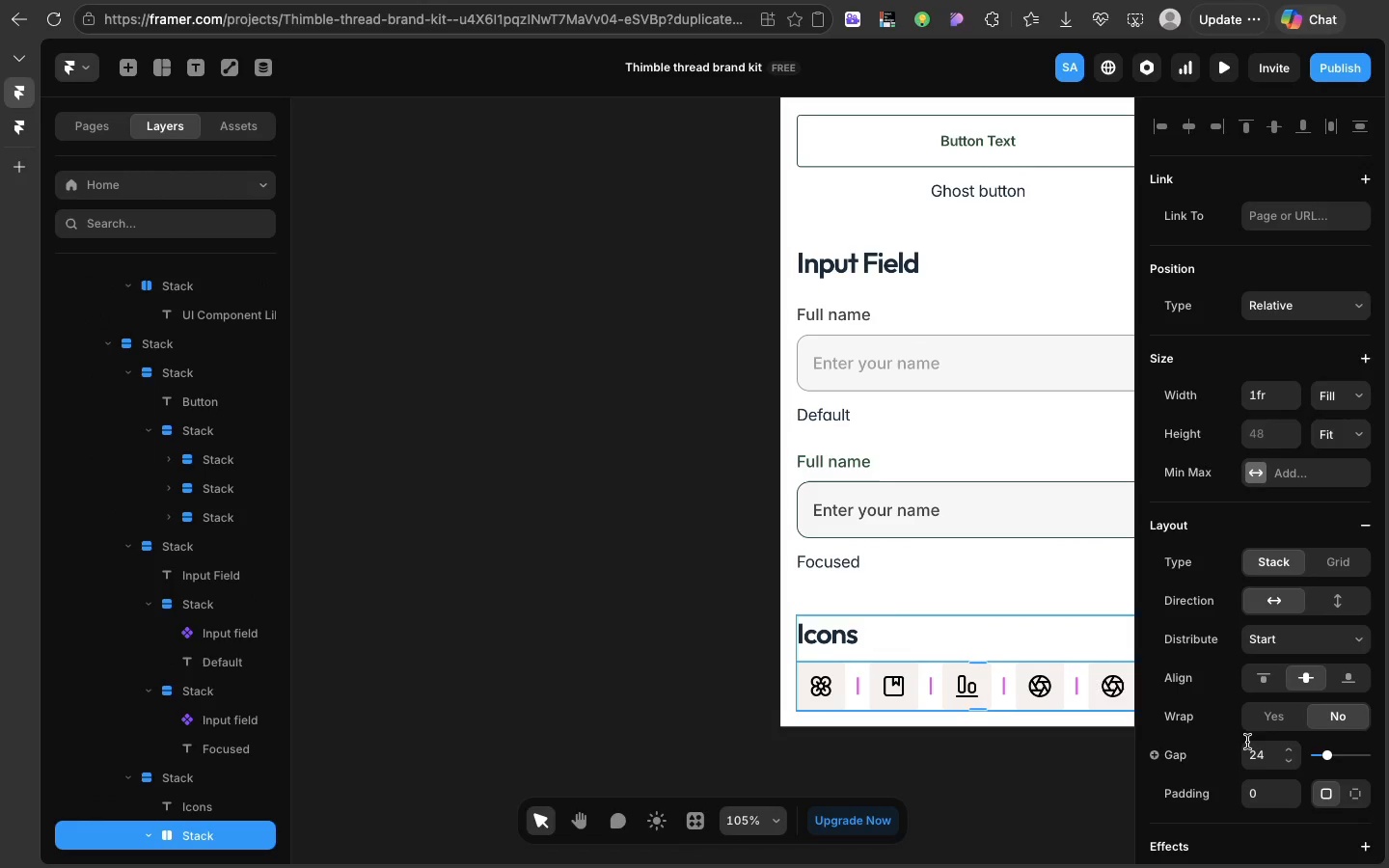 
left_click([1248, 746])
 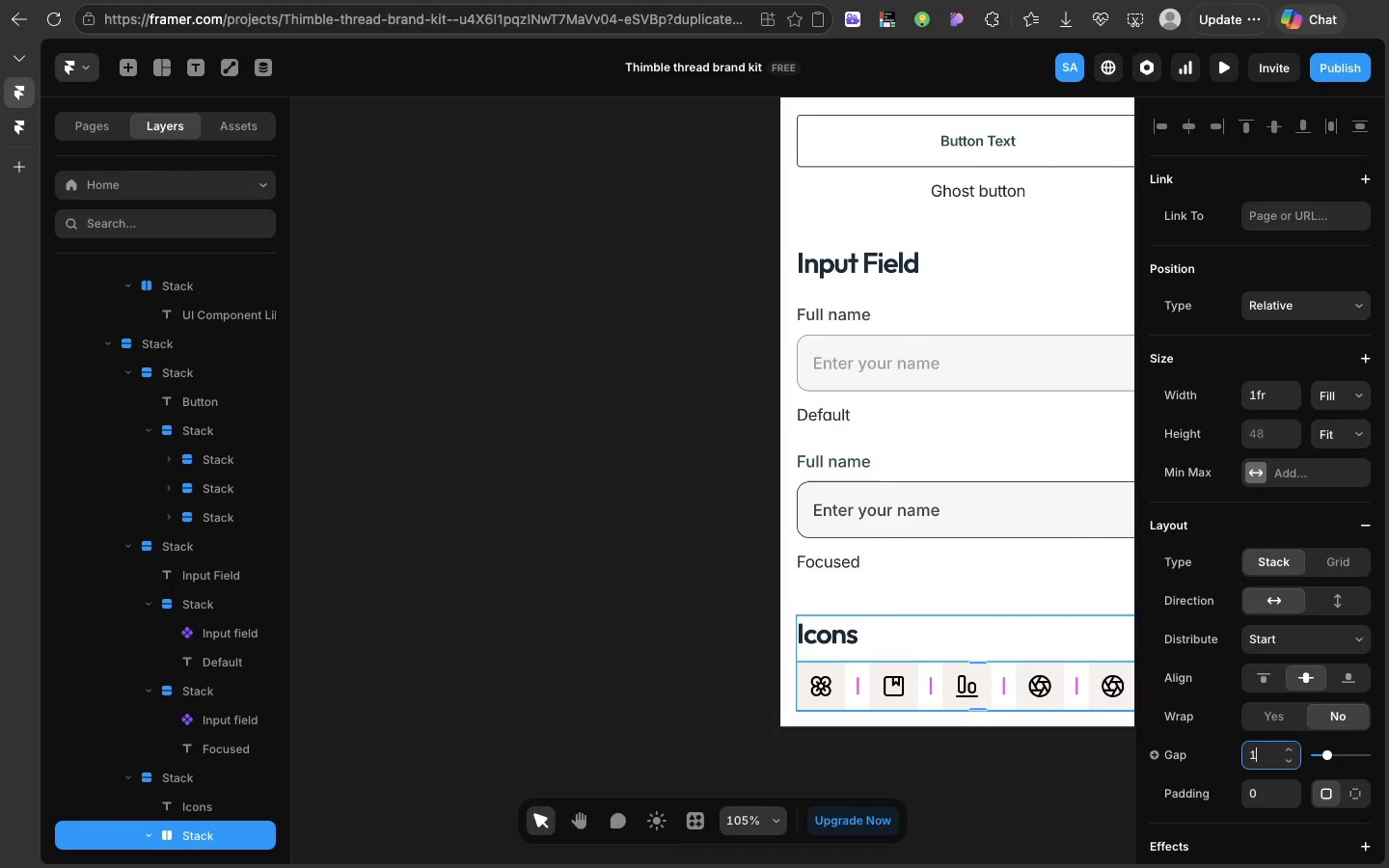 
type(12)
 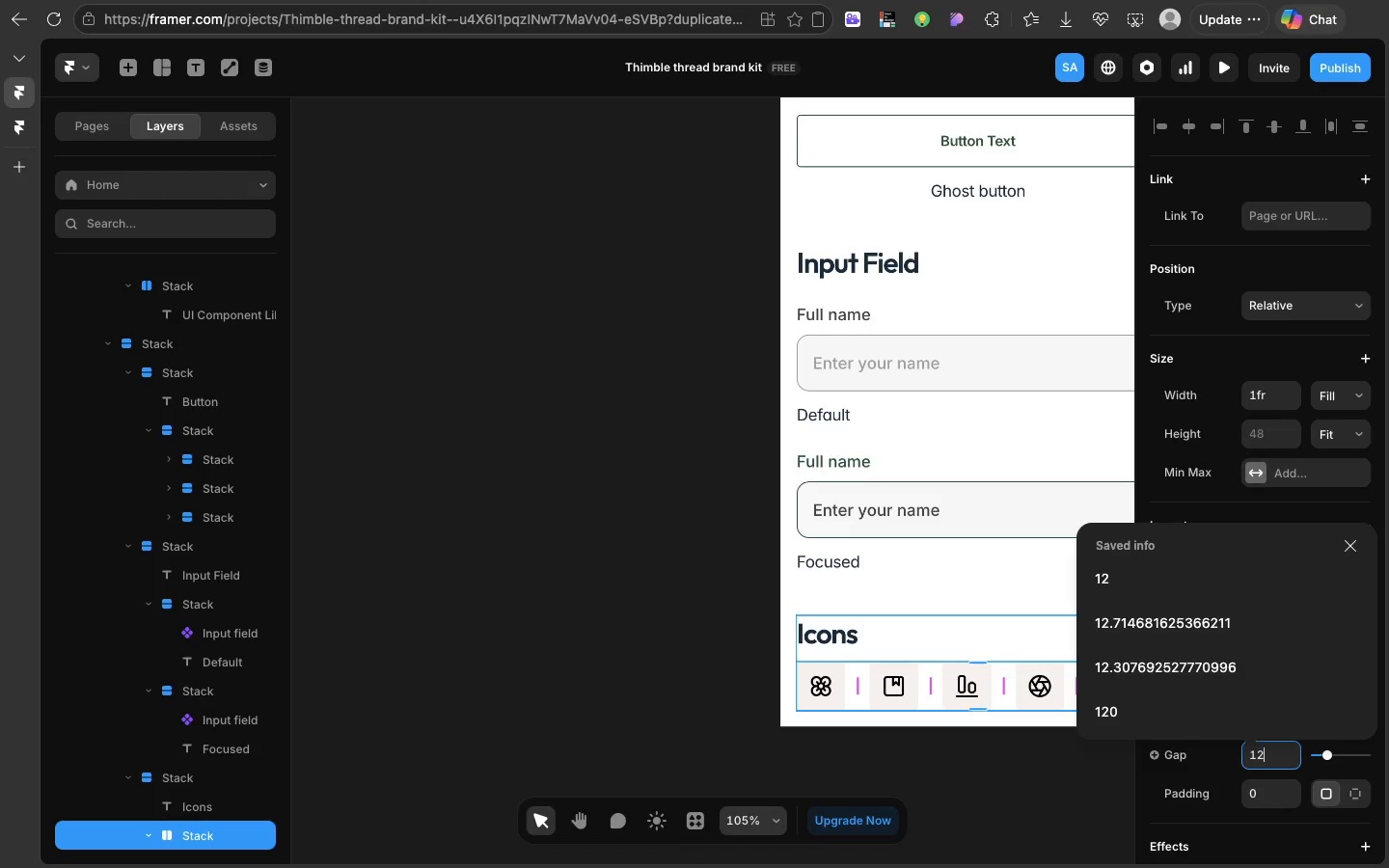 
key(Enter)
 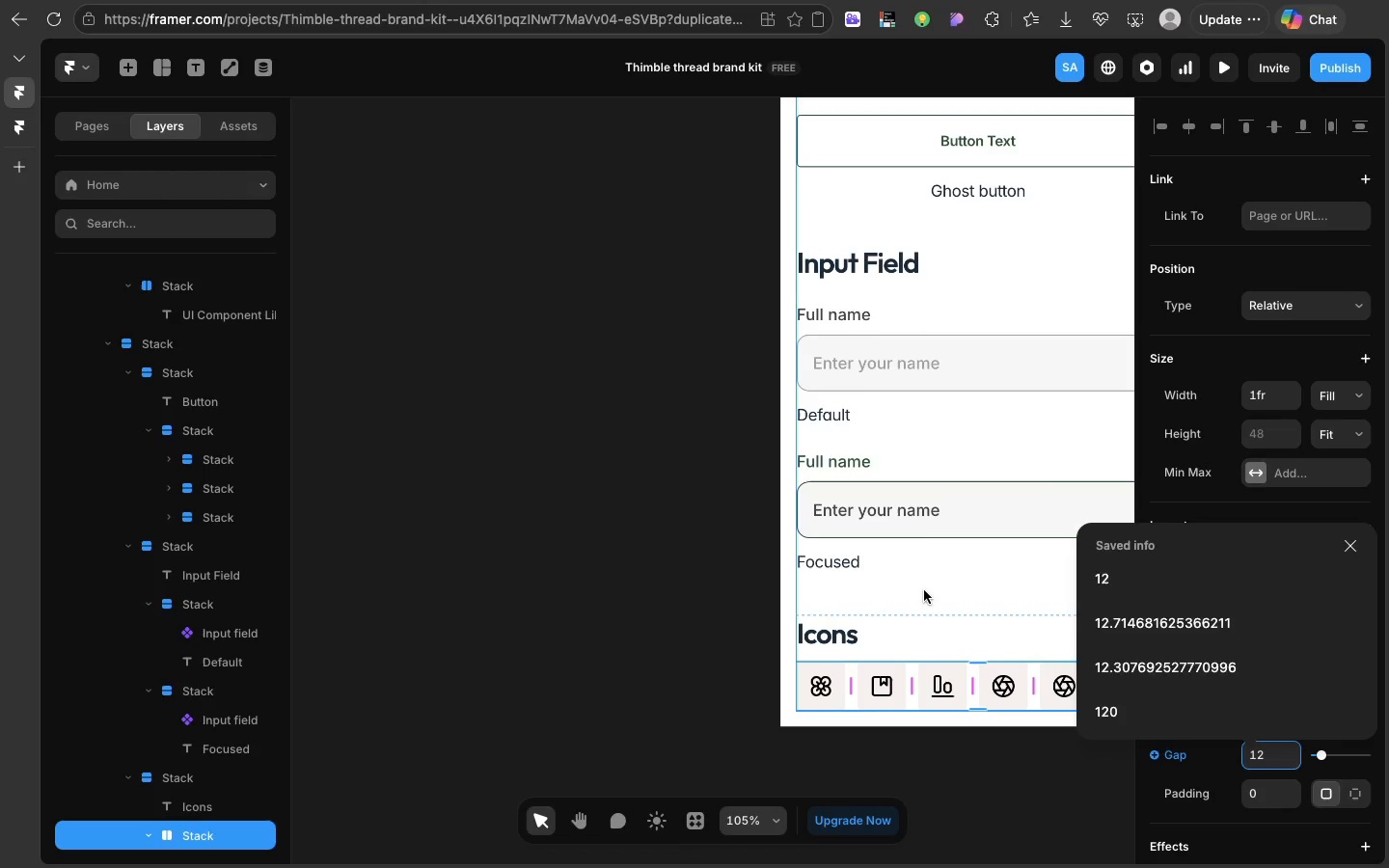 
left_click([924, 590])
 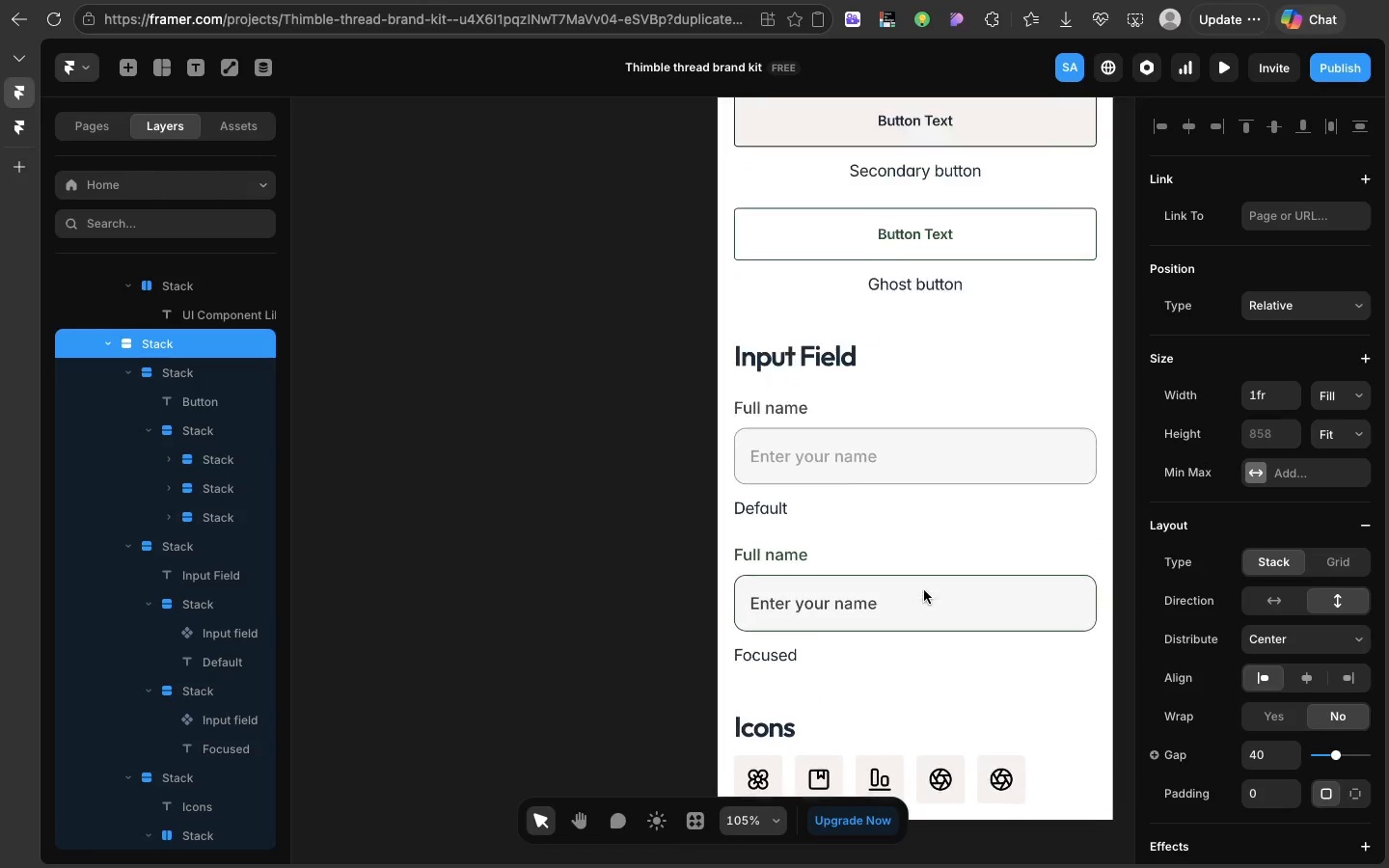 
scroll: coordinate [915, 416], scroll_direction: up, amount: 77.0
 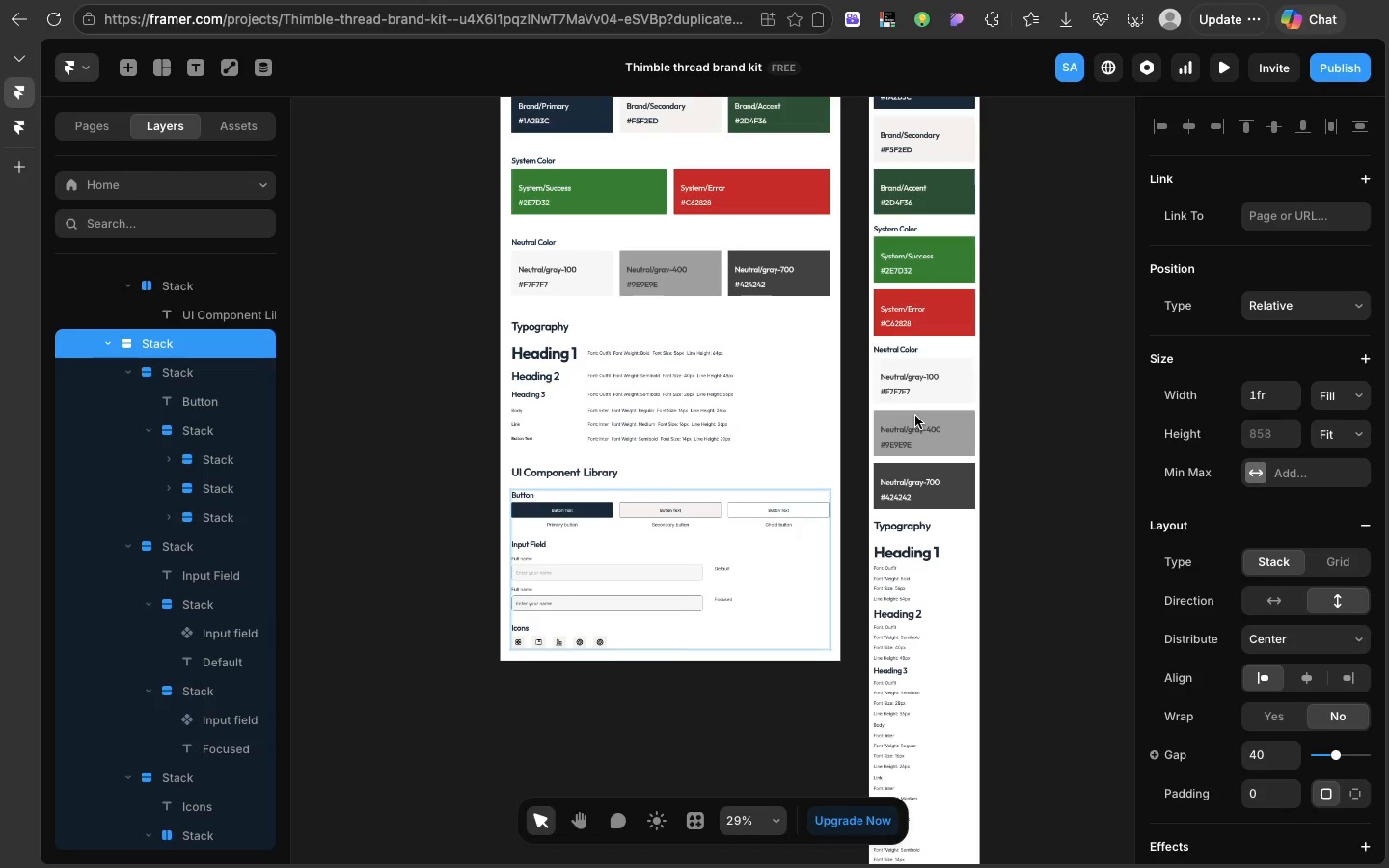 
wait(17.5)
 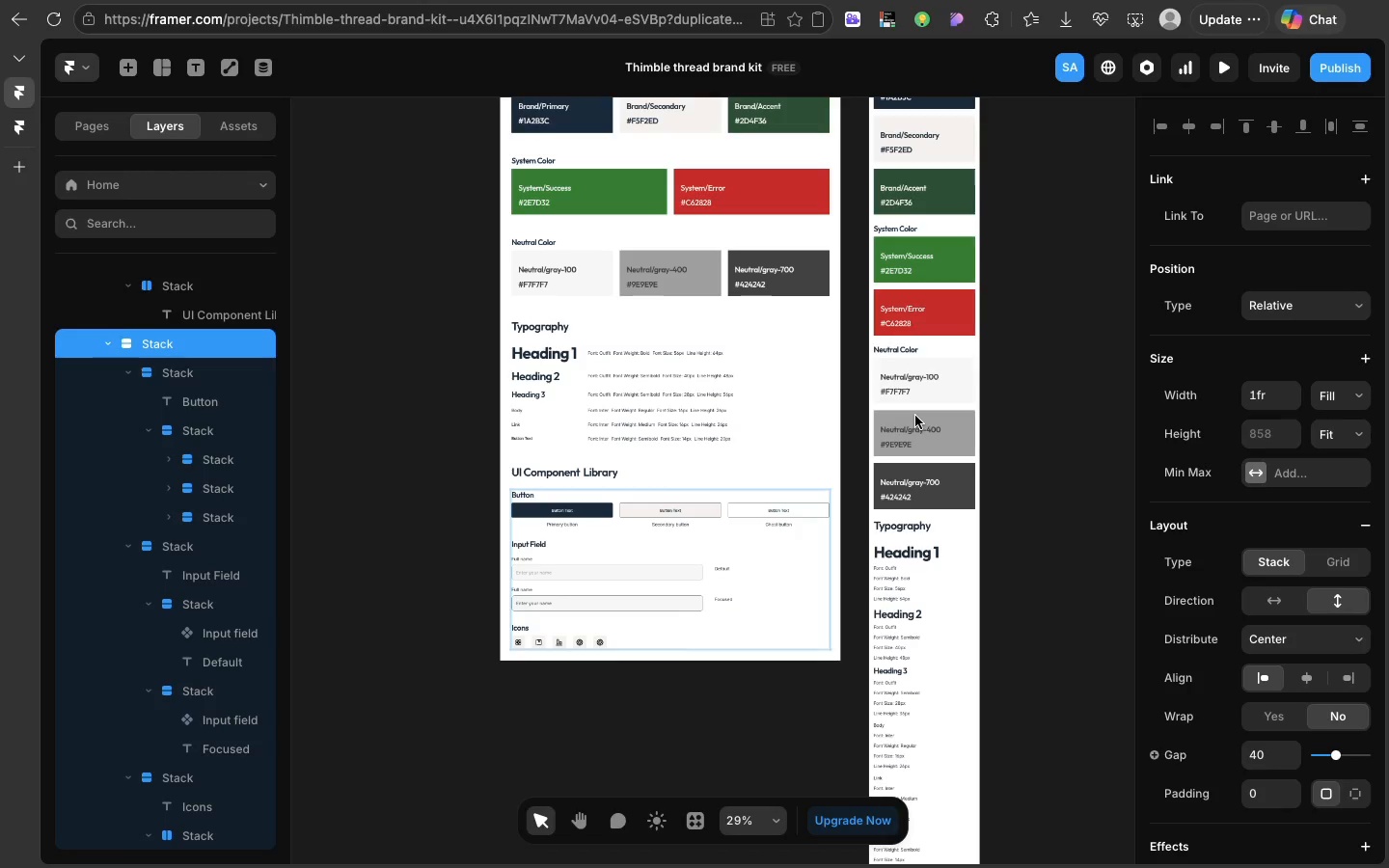 
scroll: coordinate [915, 416], scroll_direction: up, amount: 29.0
 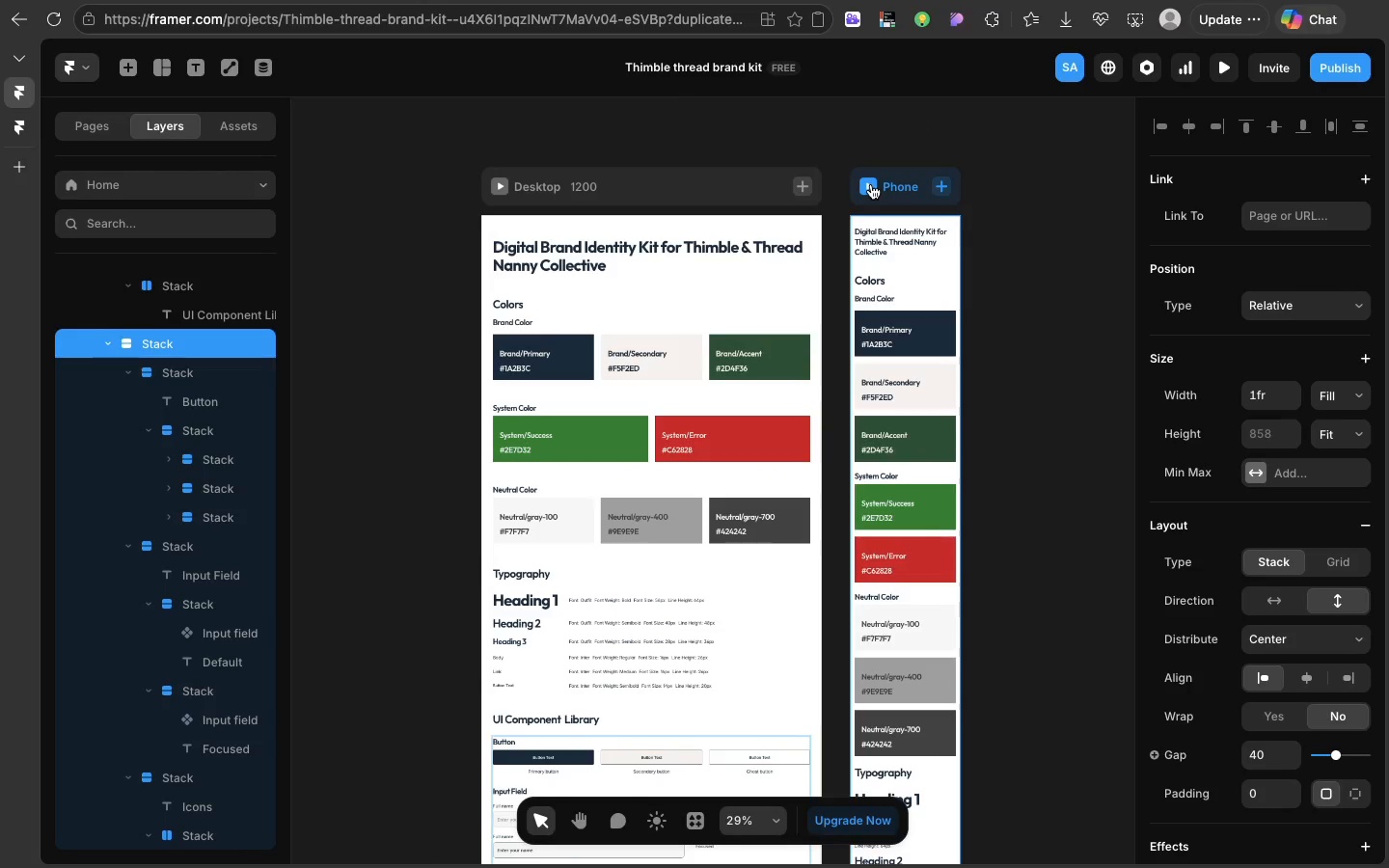 
left_click([871, 184])
 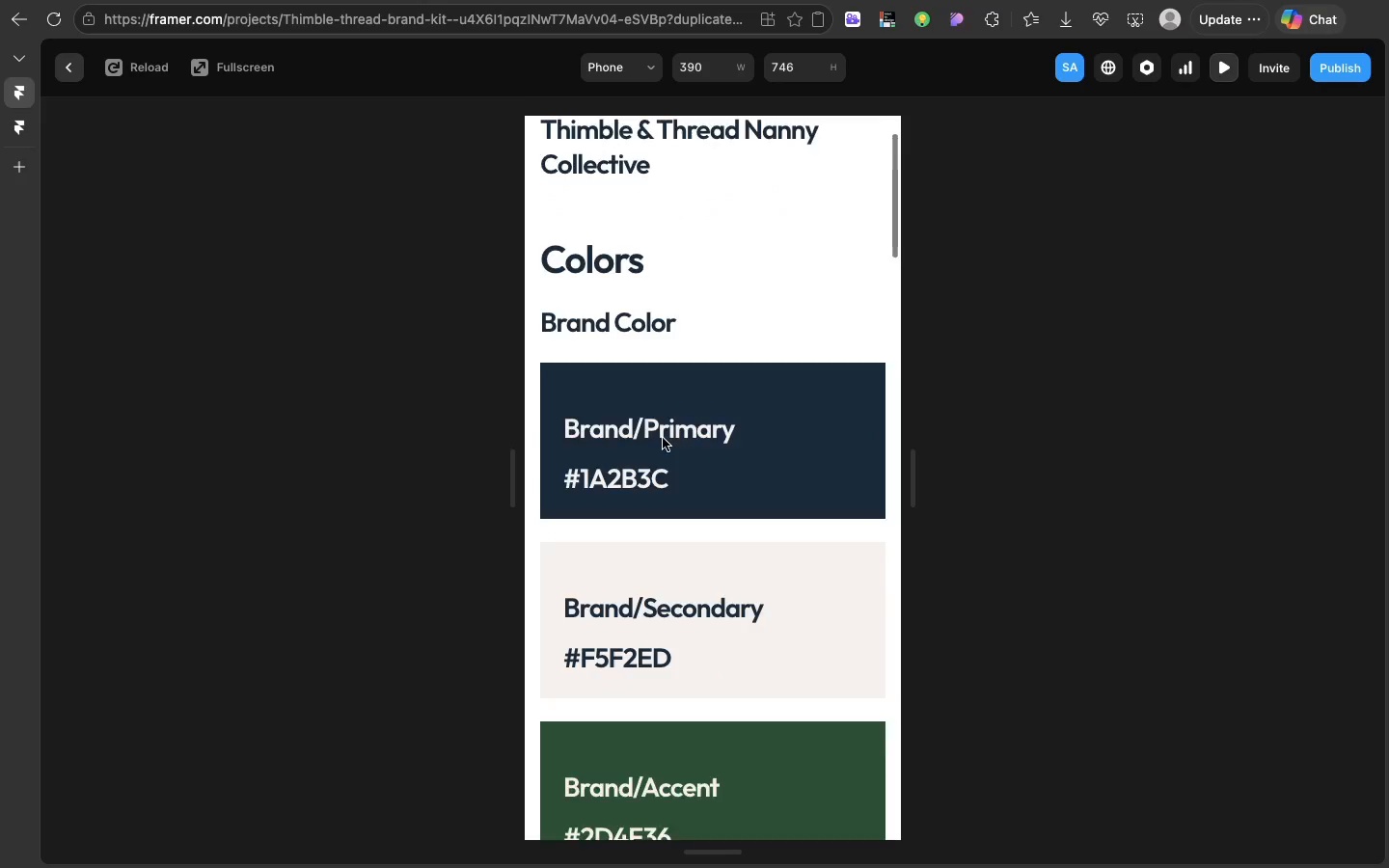 
scroll: coordinate [663, 438], scroll_direction: up, amount: 23.0
 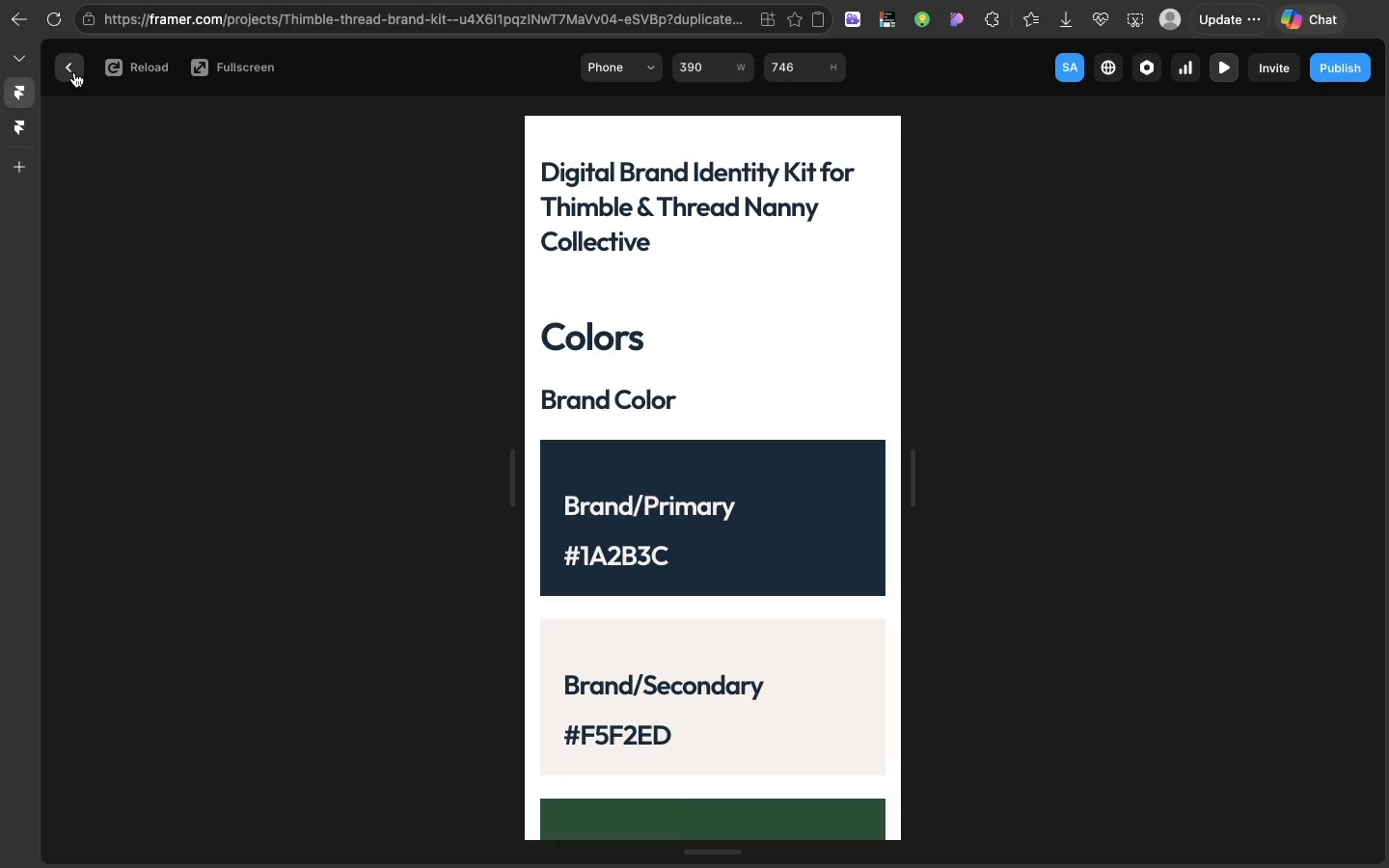 
left_click([74, 72])
 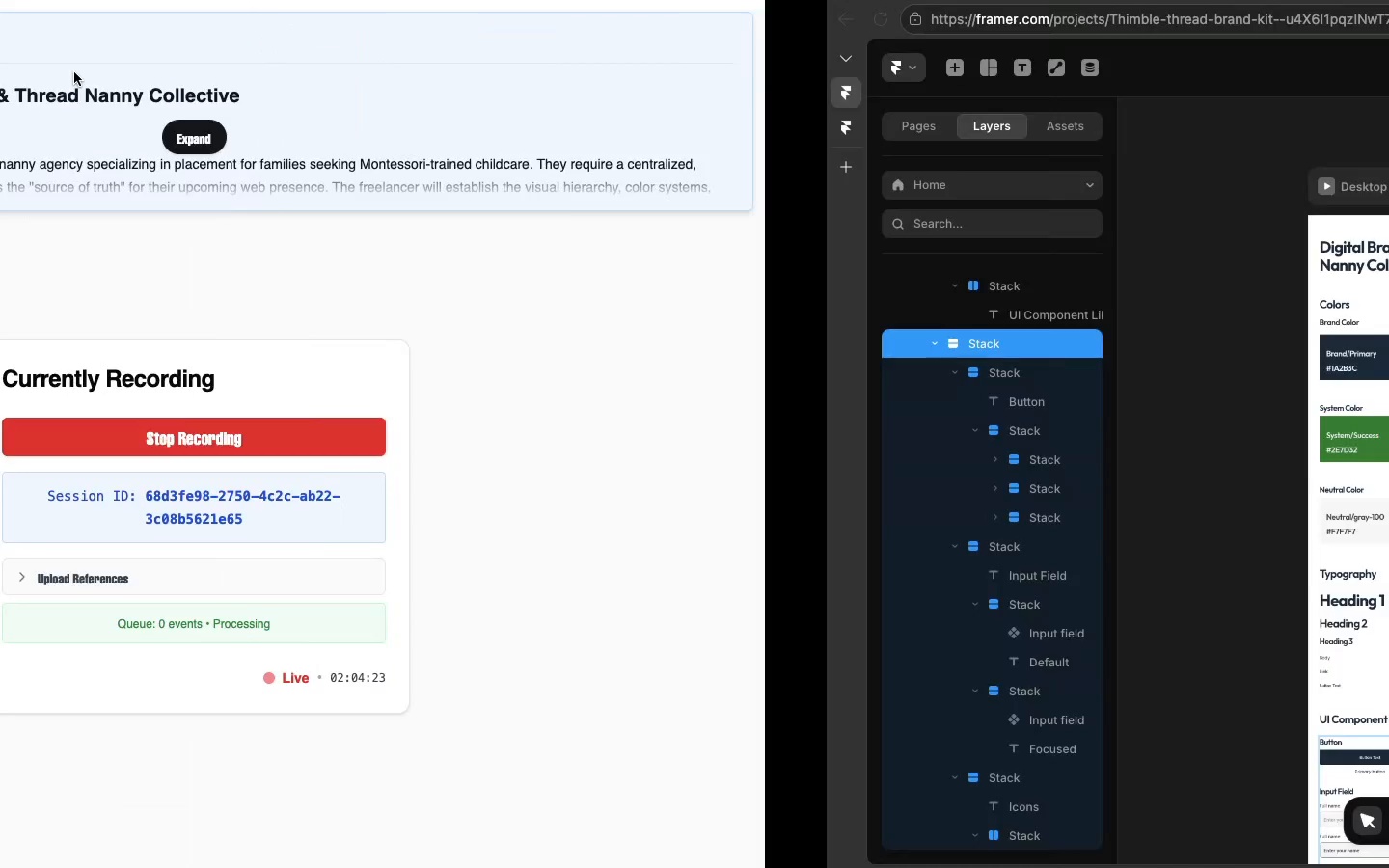 
wait(18.09)
 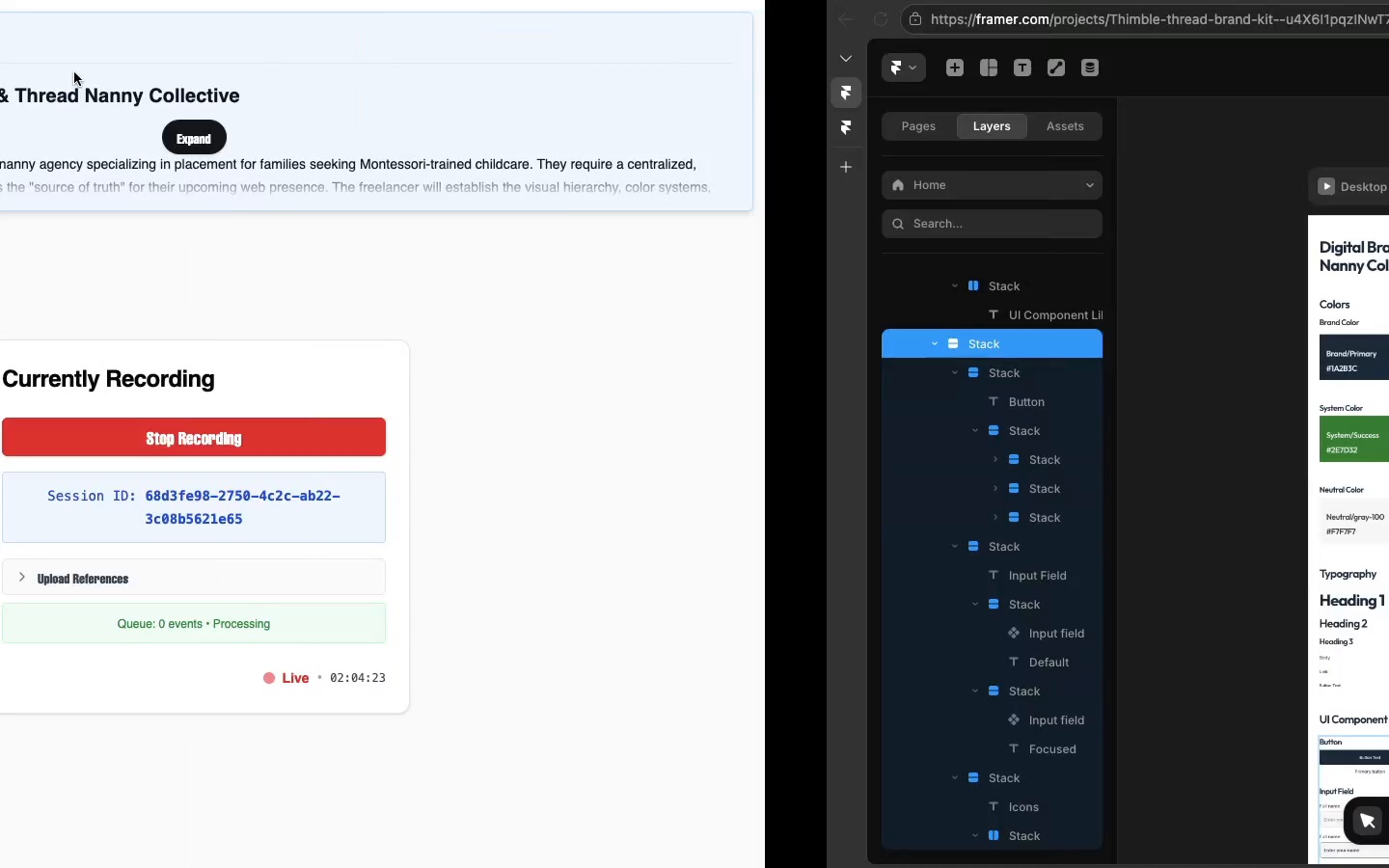 
left_click([1262, 826])
 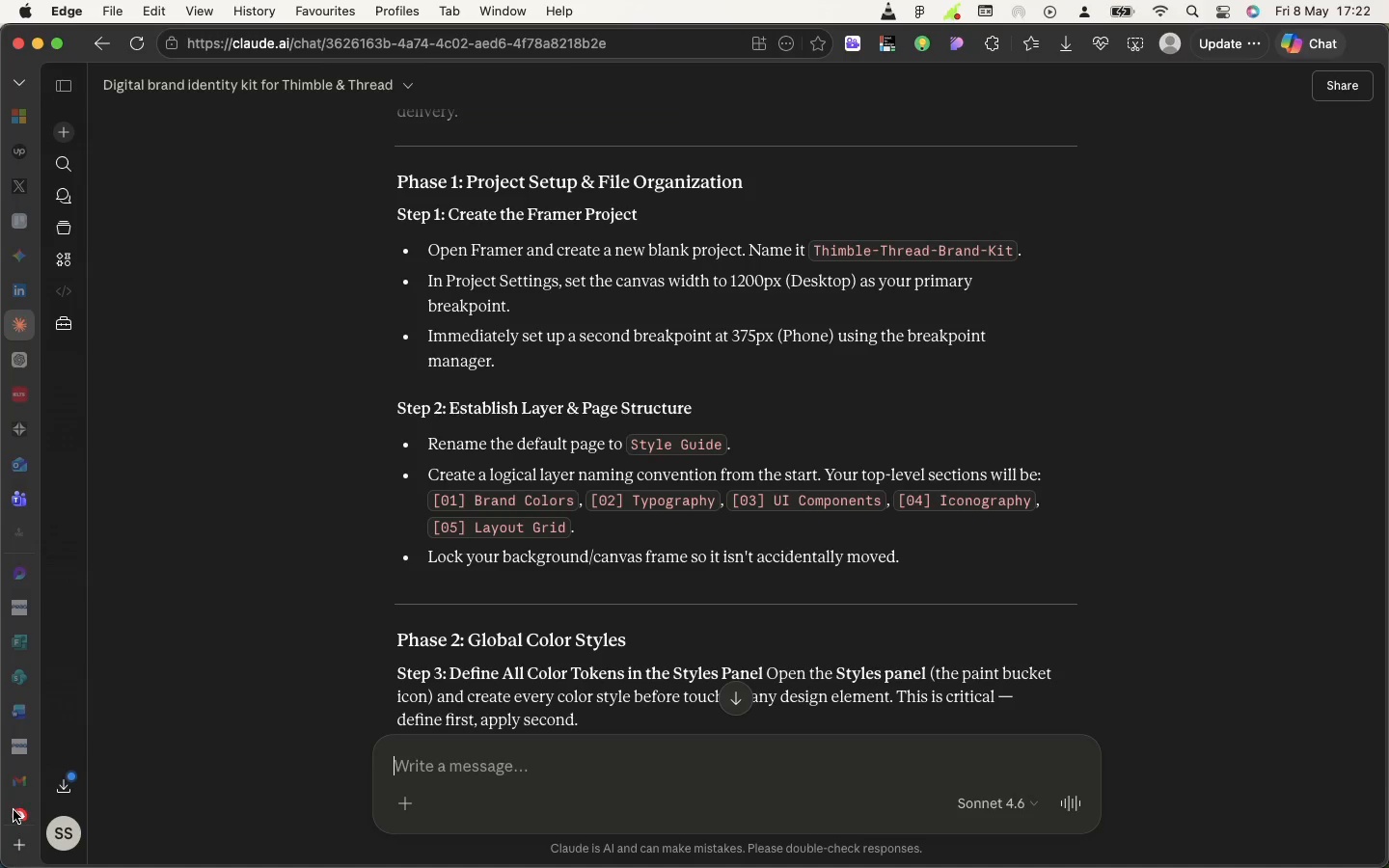 
left_click([14, 810])
 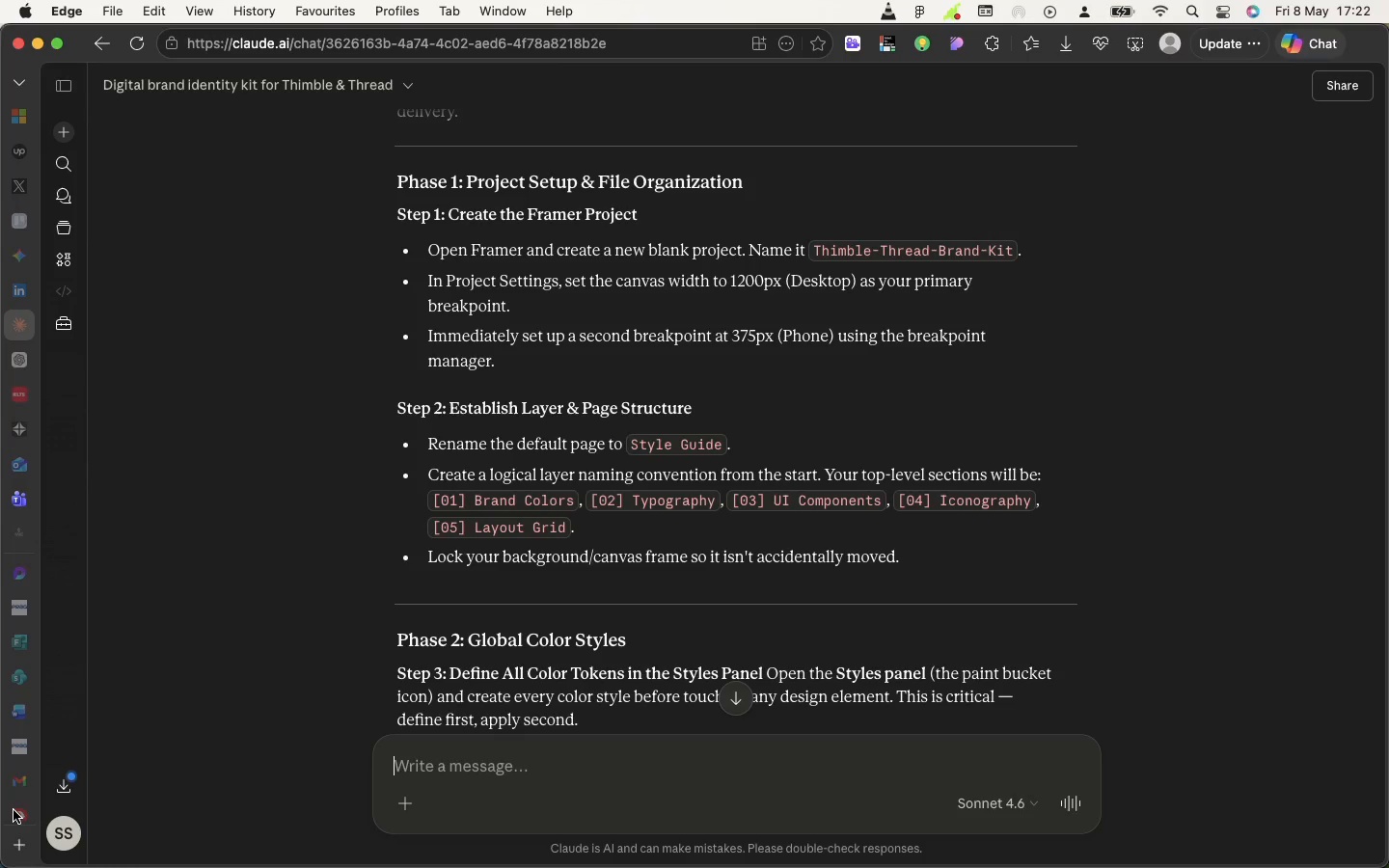 
left_click([14, 810])
 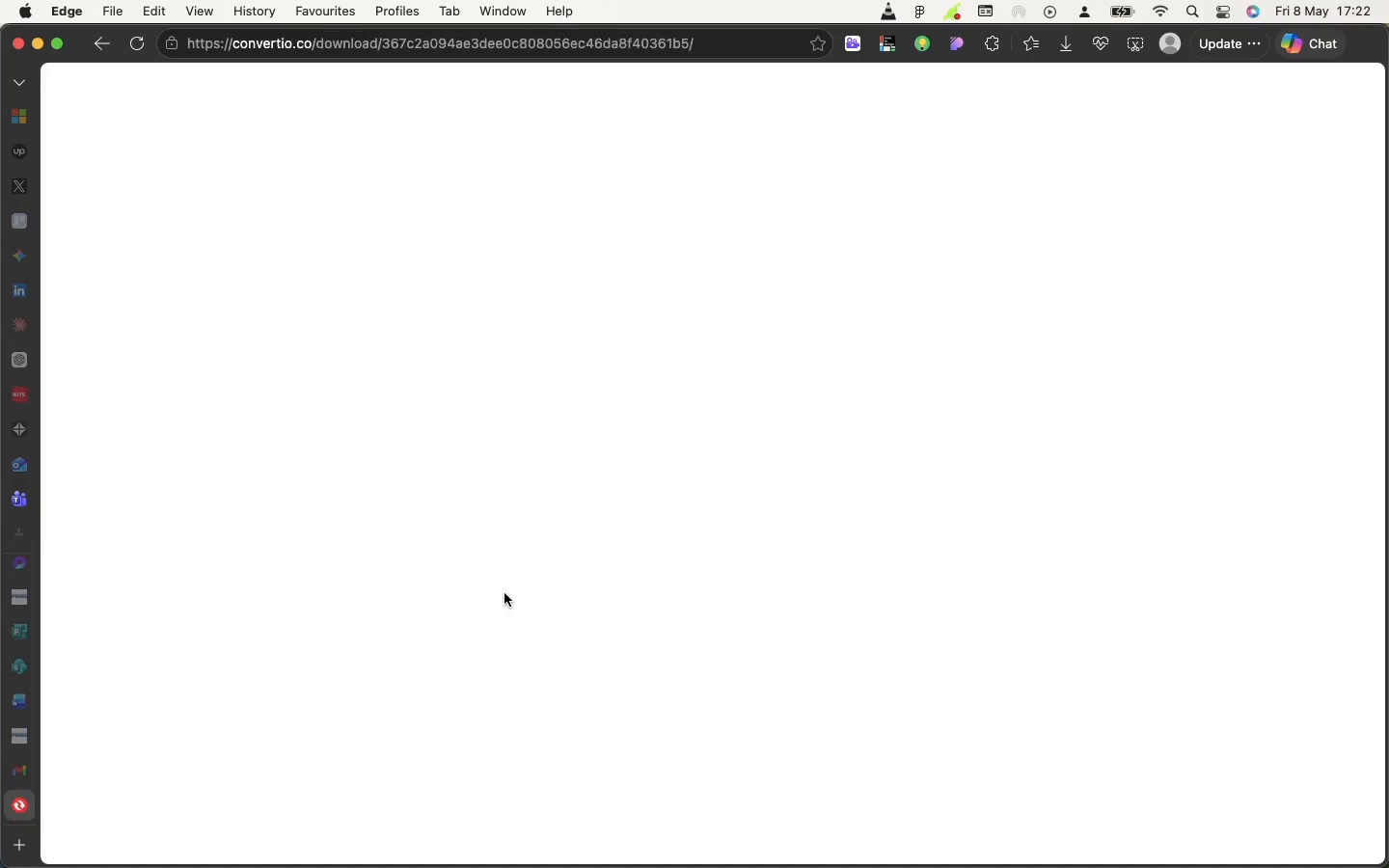 
scroll: coordinate [504, 593], scroll_direction: down, amount: 47.0
 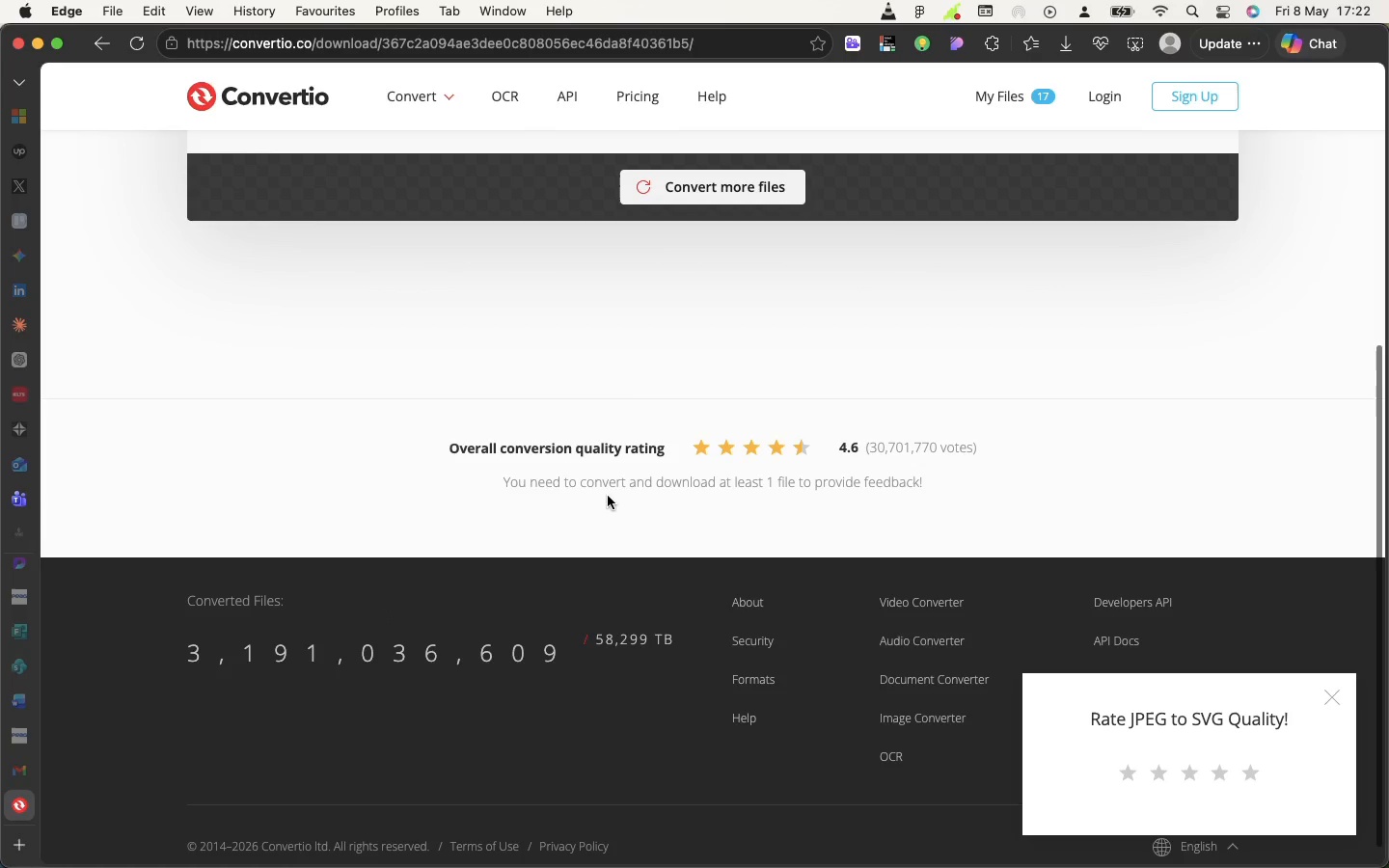 
scroll: coordinate [631, 399], scroll_direction: up, amount: 44.0
 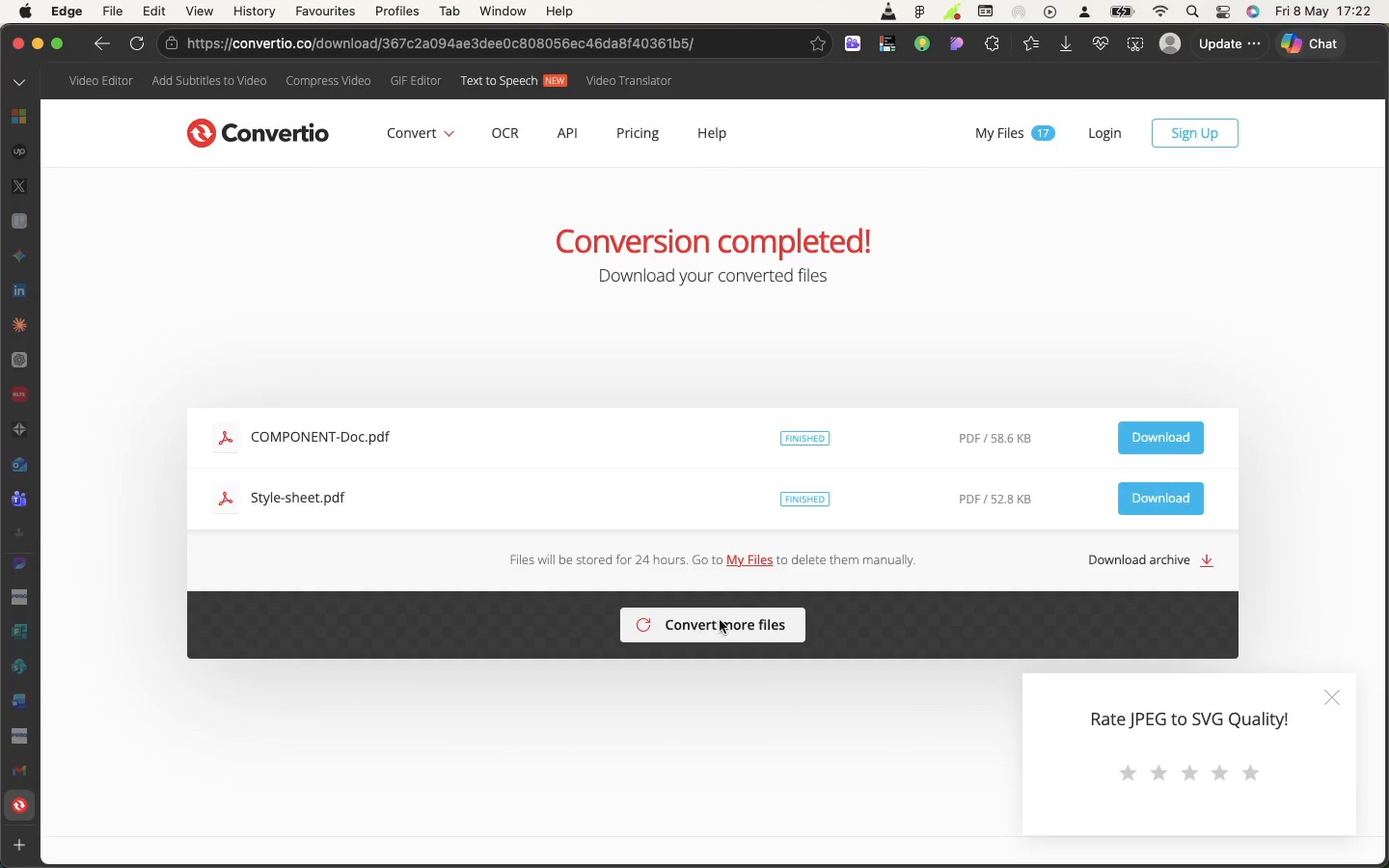 
left_click([720, 624])
 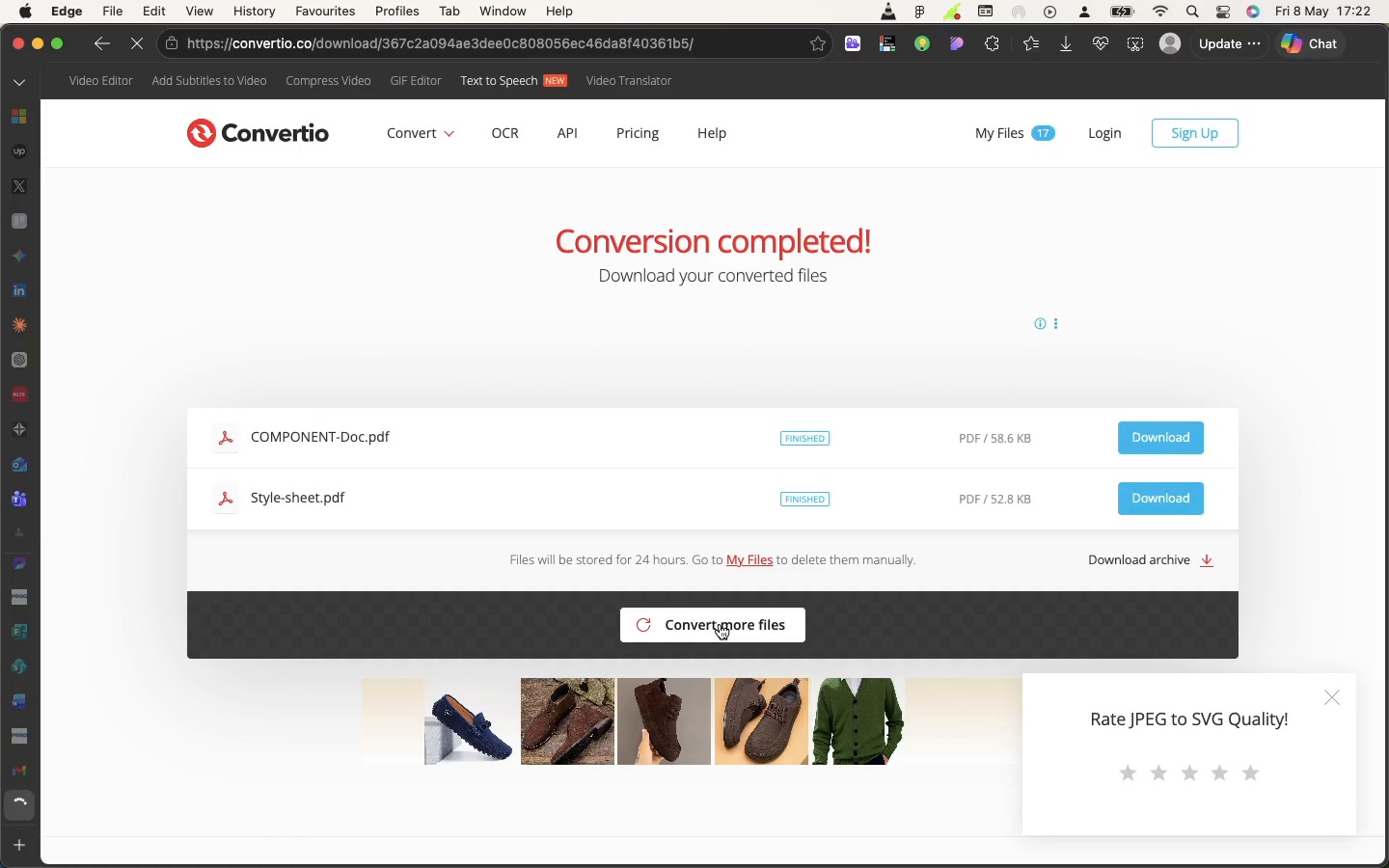 
left_click([720, 624])
 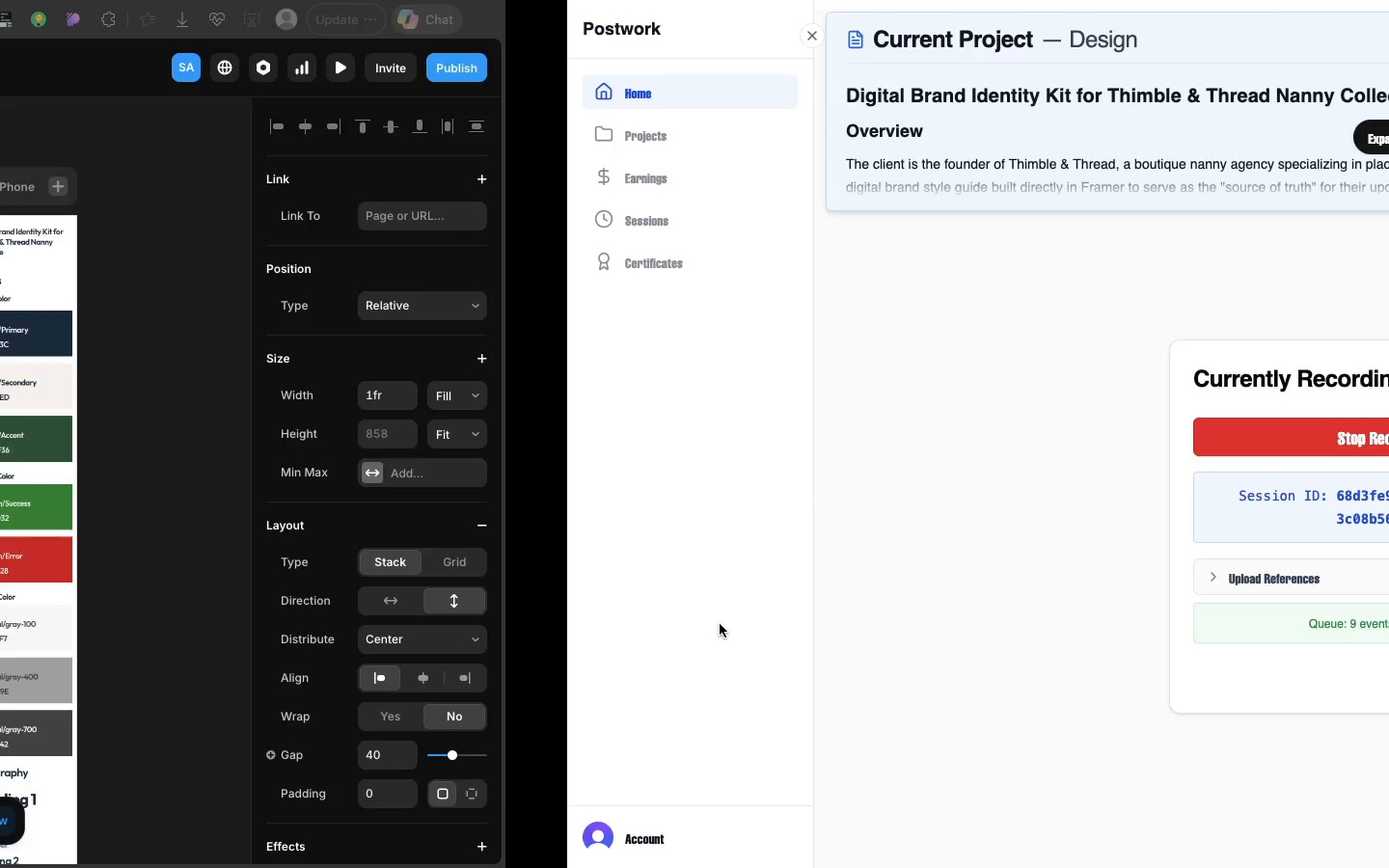 
wait(11.19)
 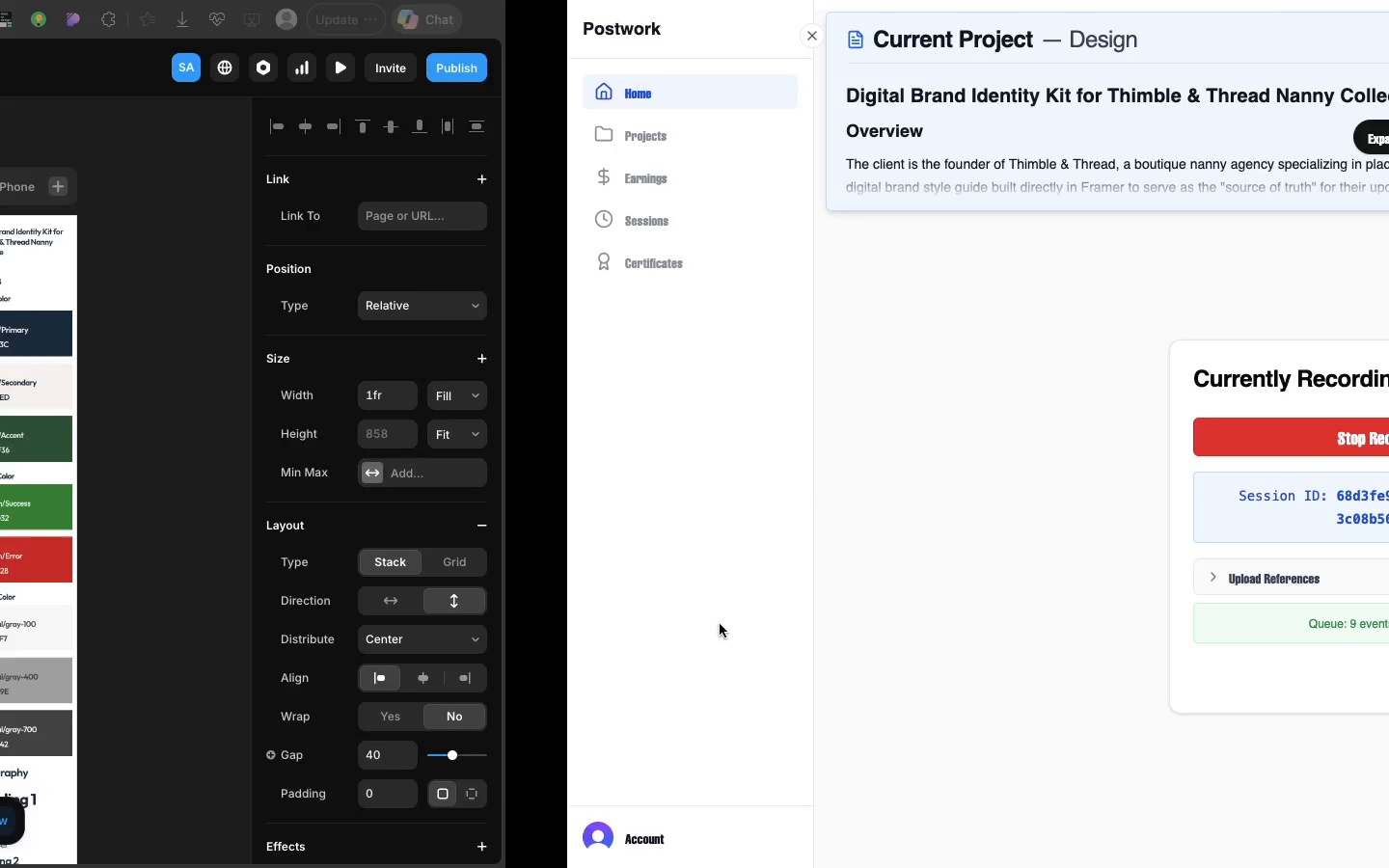 
left_click([825, 140])